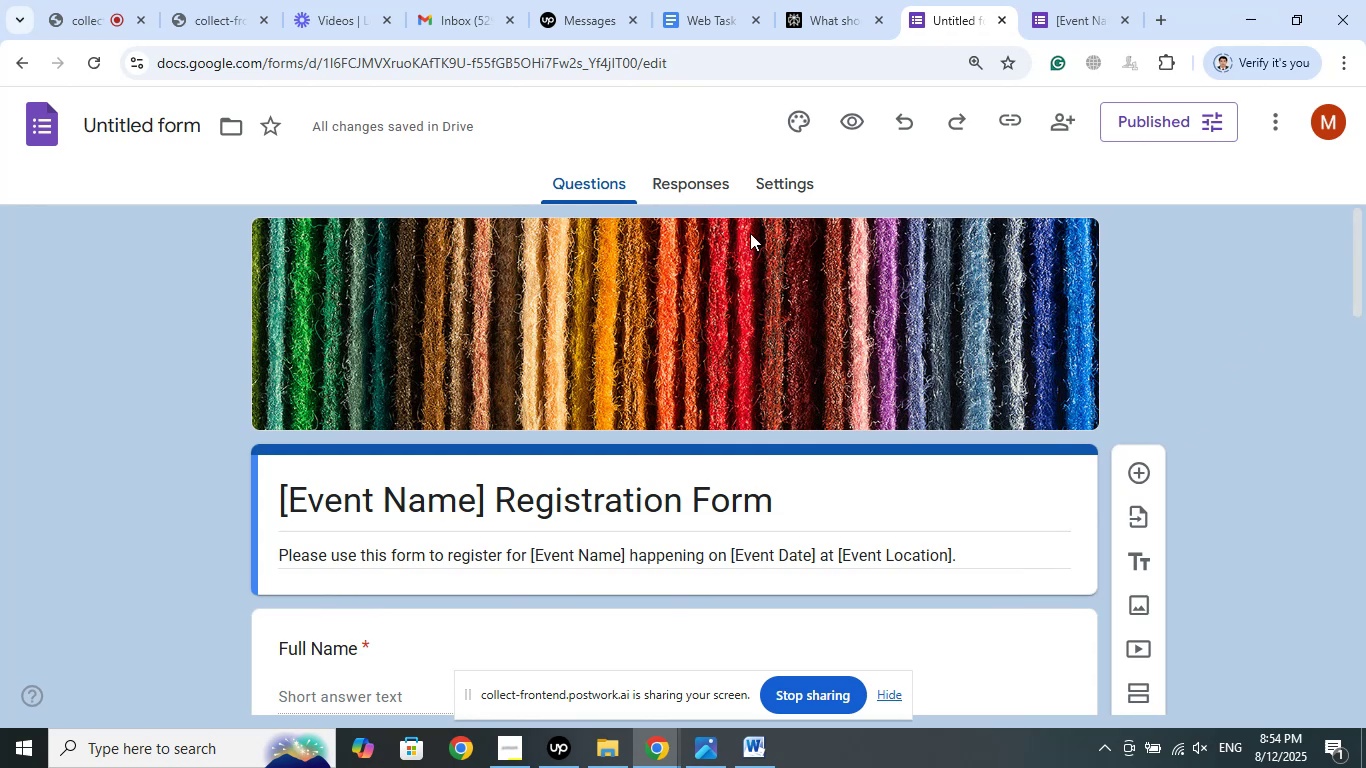 
left_click([615, 0])
 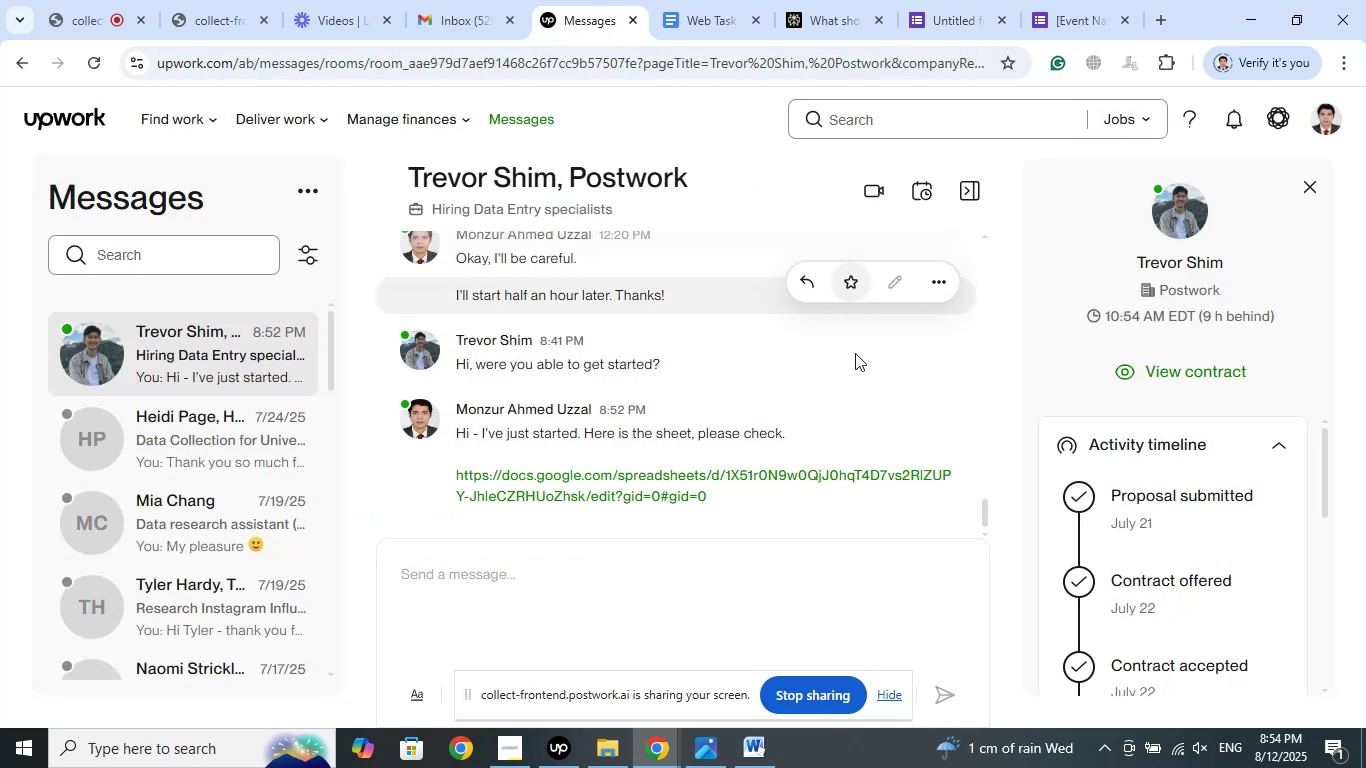 
left_click([1094, 0])
 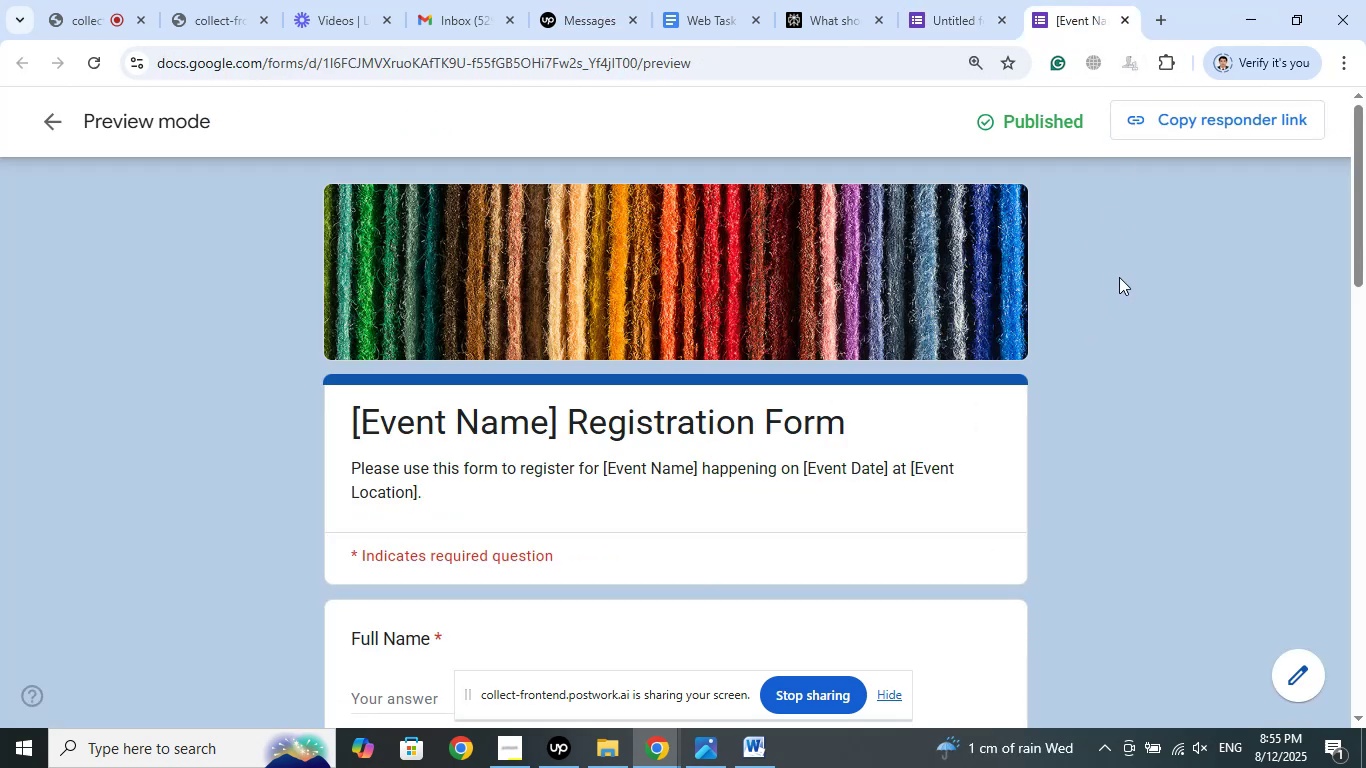 
scroll: coordinate [1119, 277], scroll_direction: down, amount: 3.0
 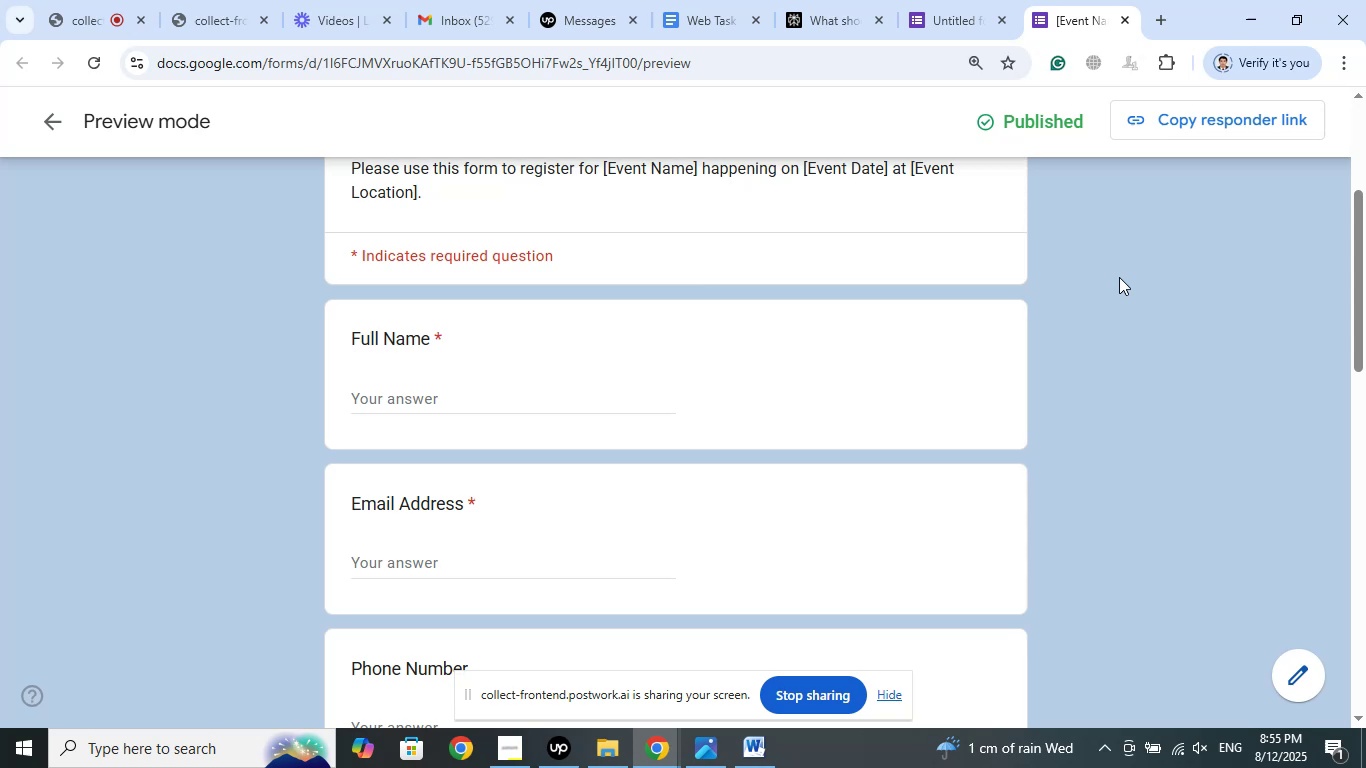 
scroll: coordinate [1119, 277], scroll_direction: up, amount: 3.0
 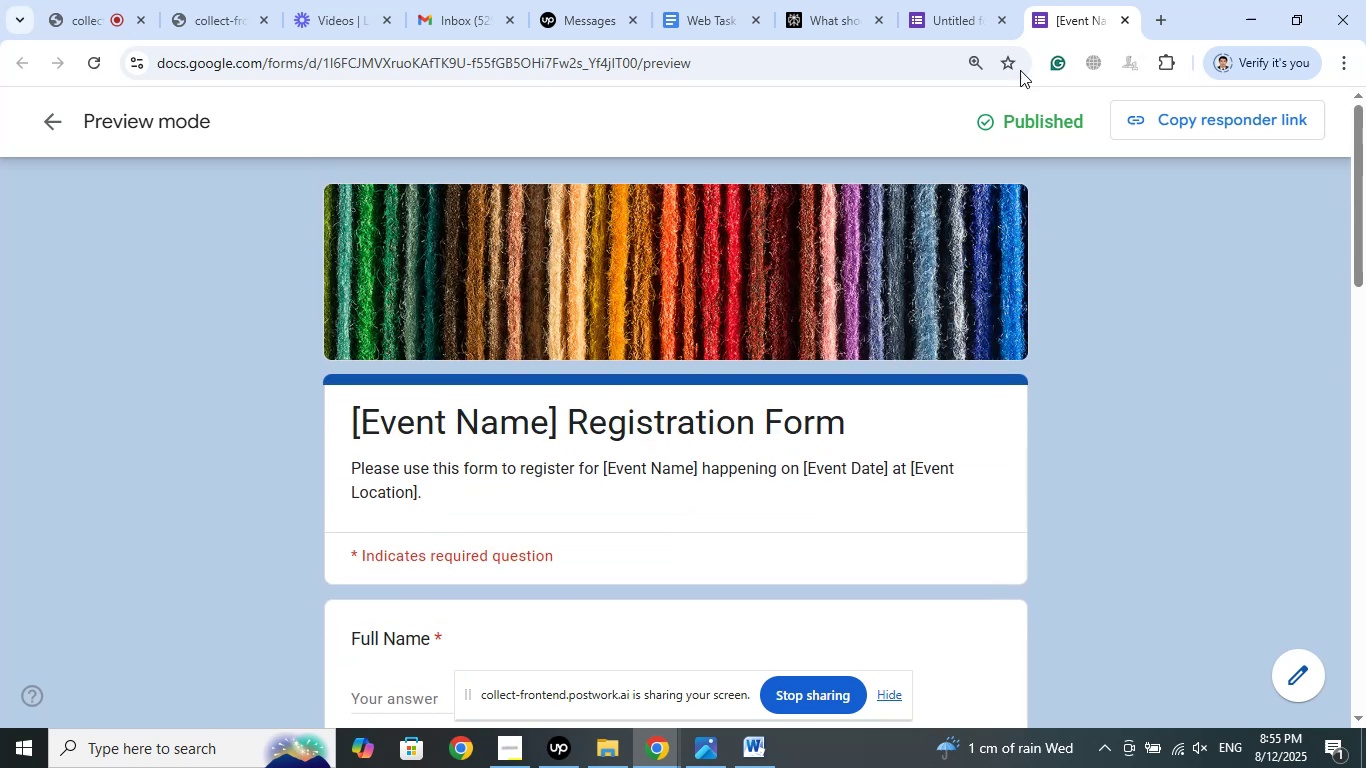 
left_click([971, 0])
 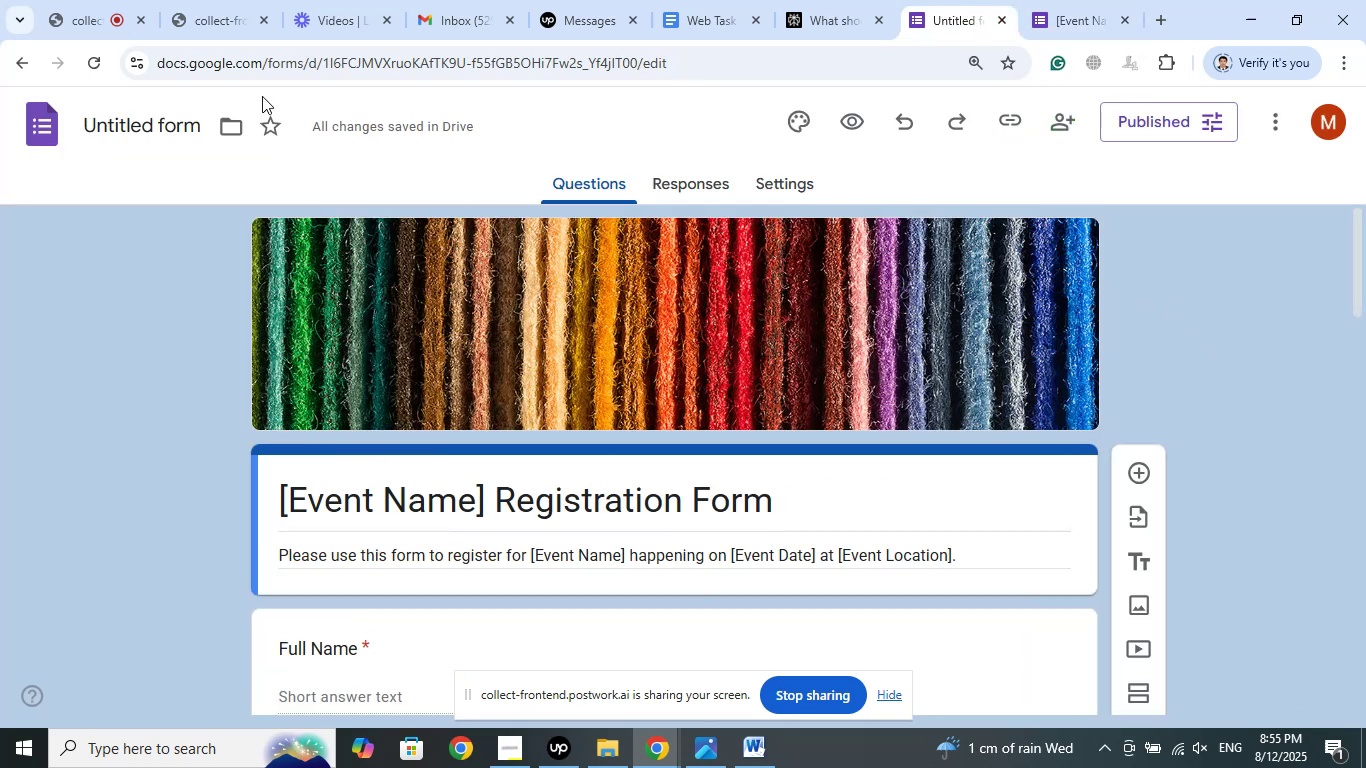 
left_click([101, 66])
 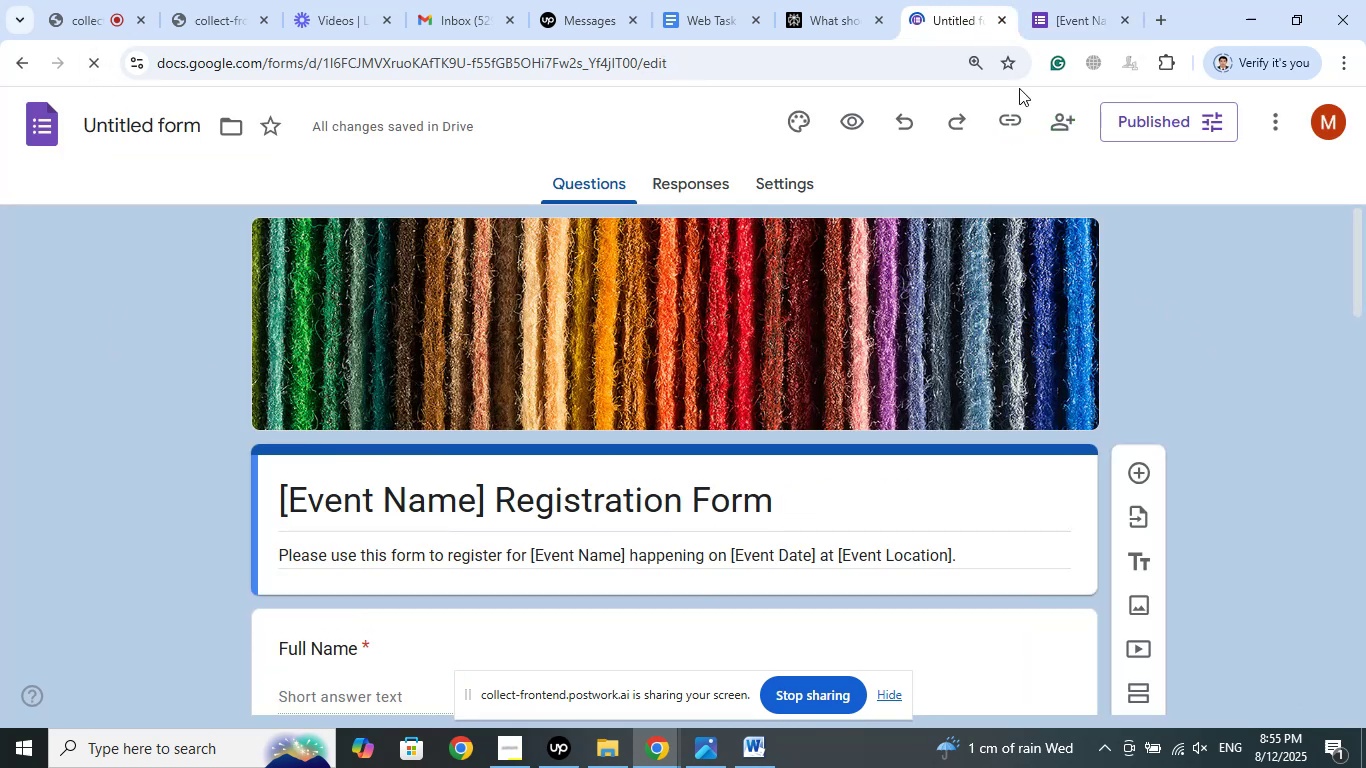 
left_click([1049, 0])
 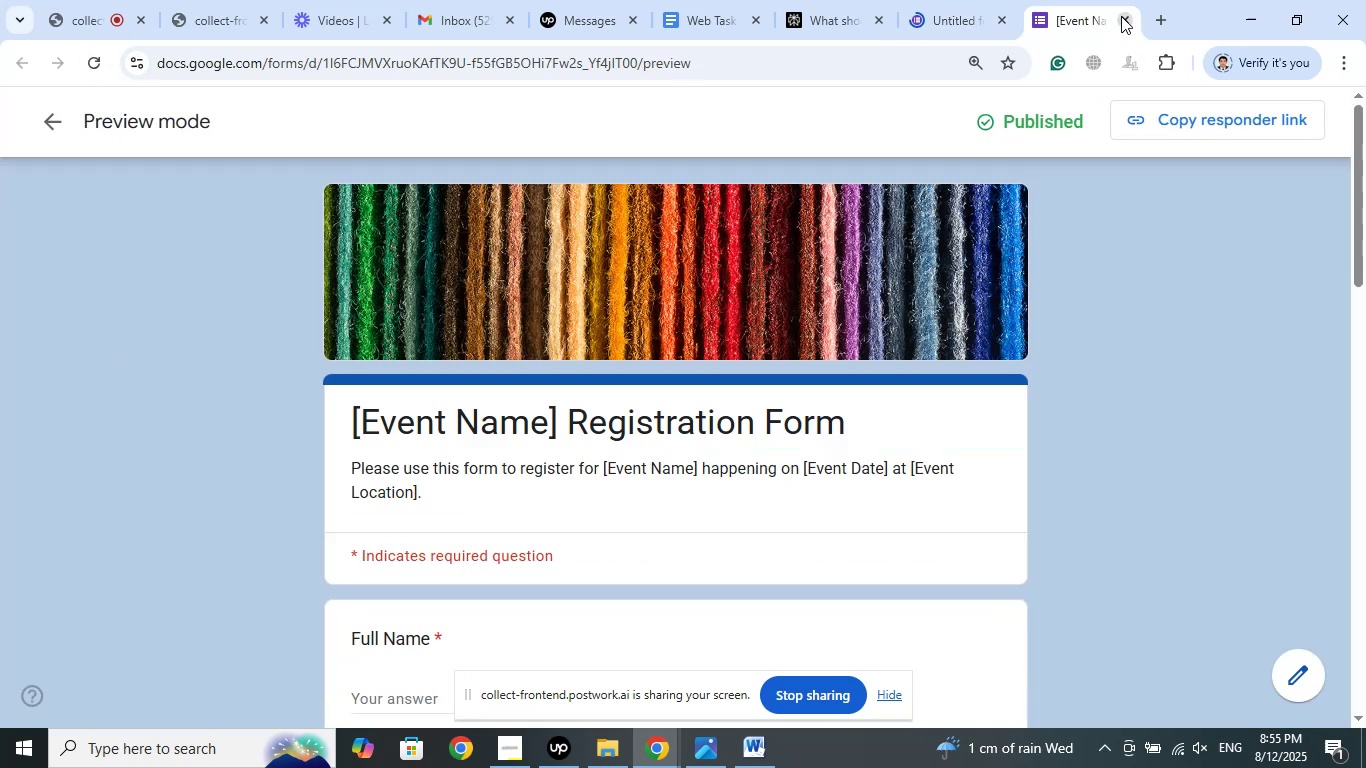 
left_click([1123, 15])
 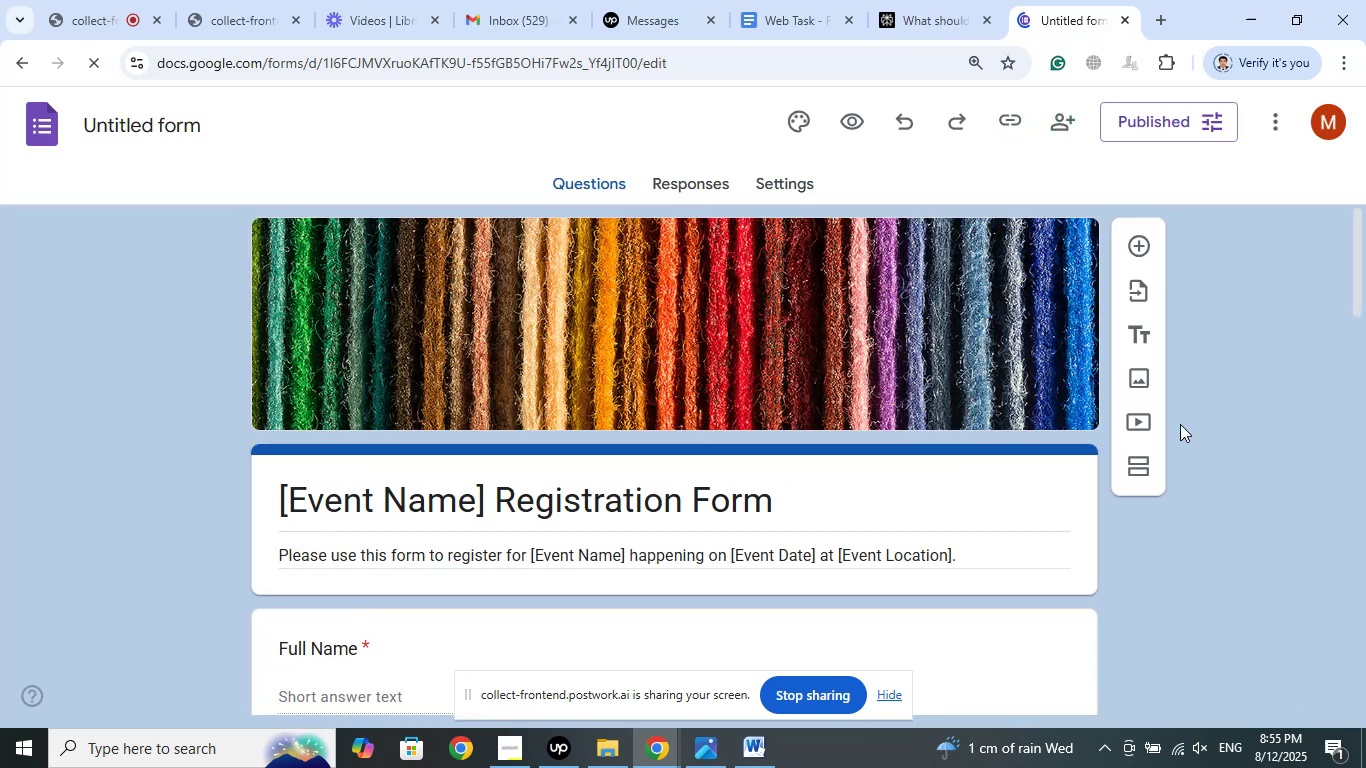 
mouse_move([1249, 444])
 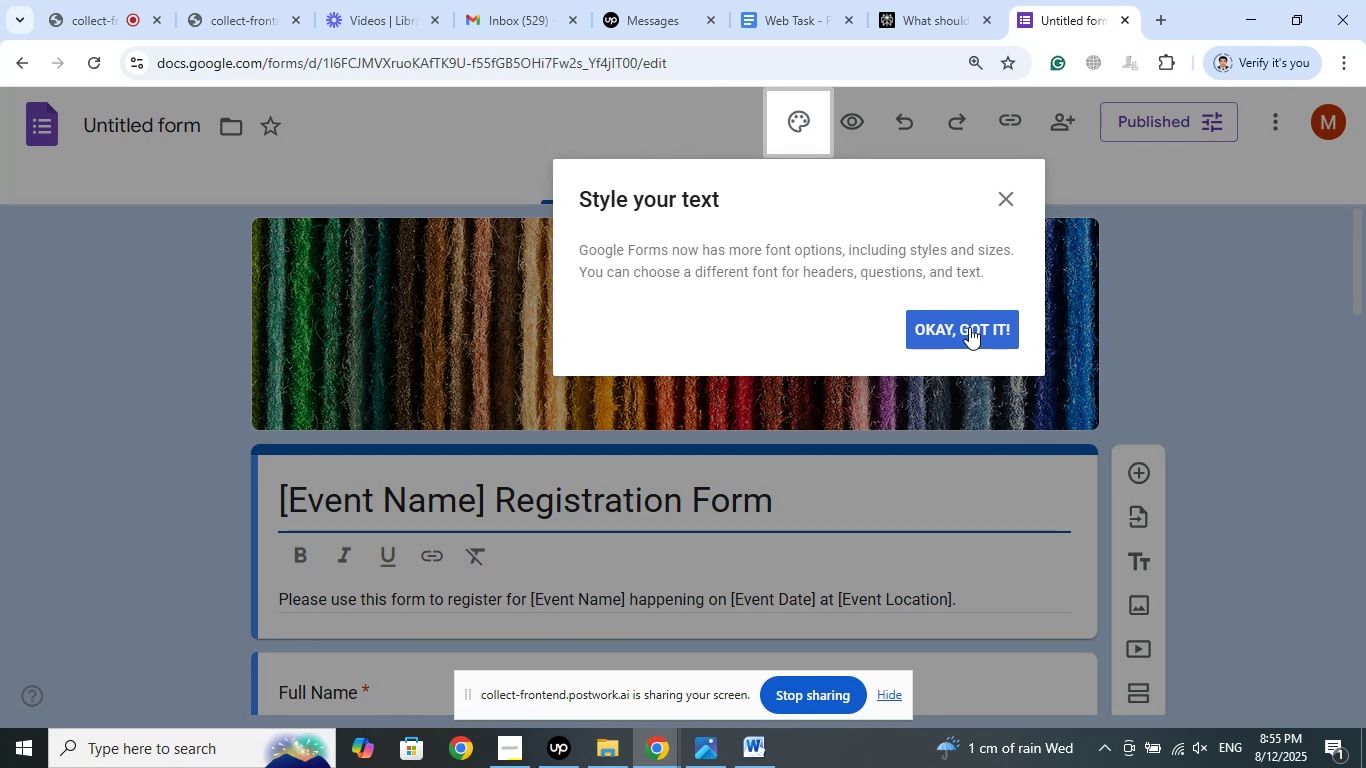 
left_click([969, 327])
 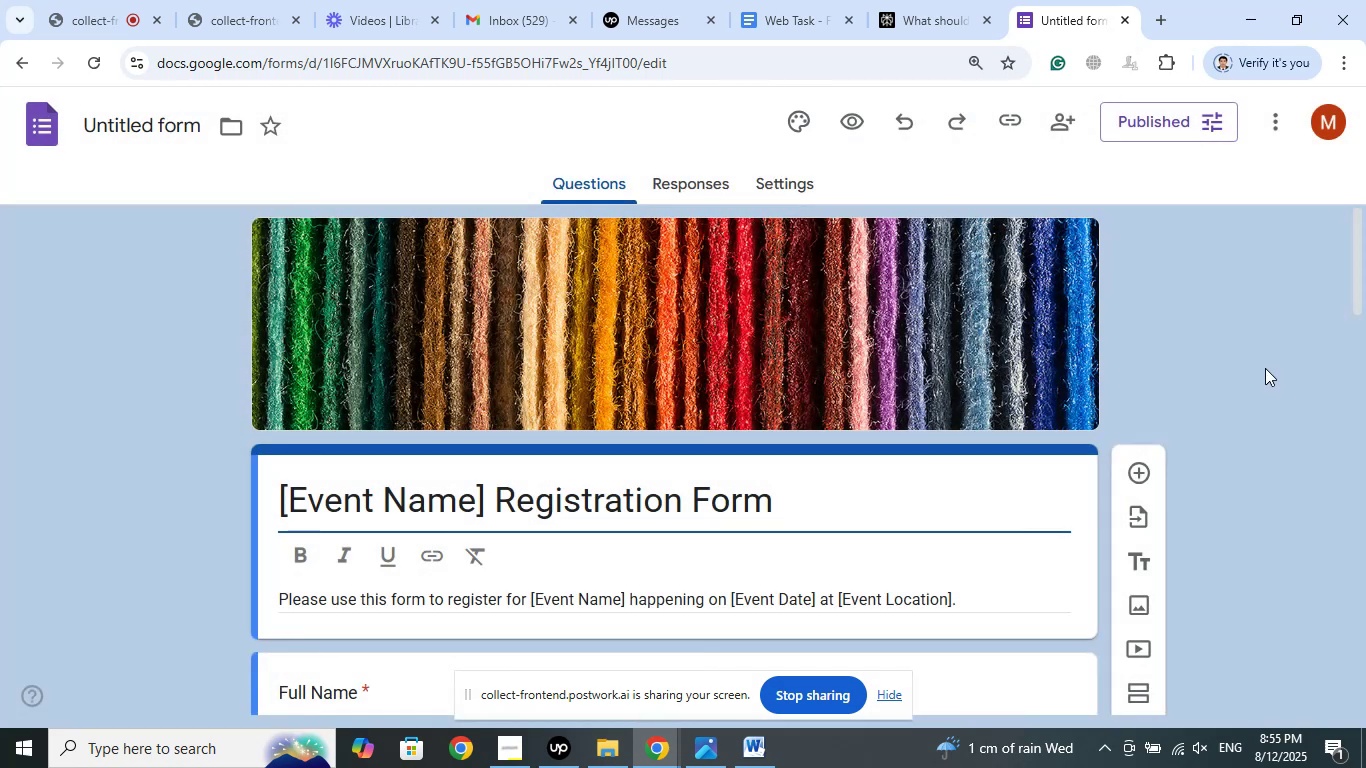 
scroll: coordinate [1269, 362], scroll_direction: down, amount: 2.0
 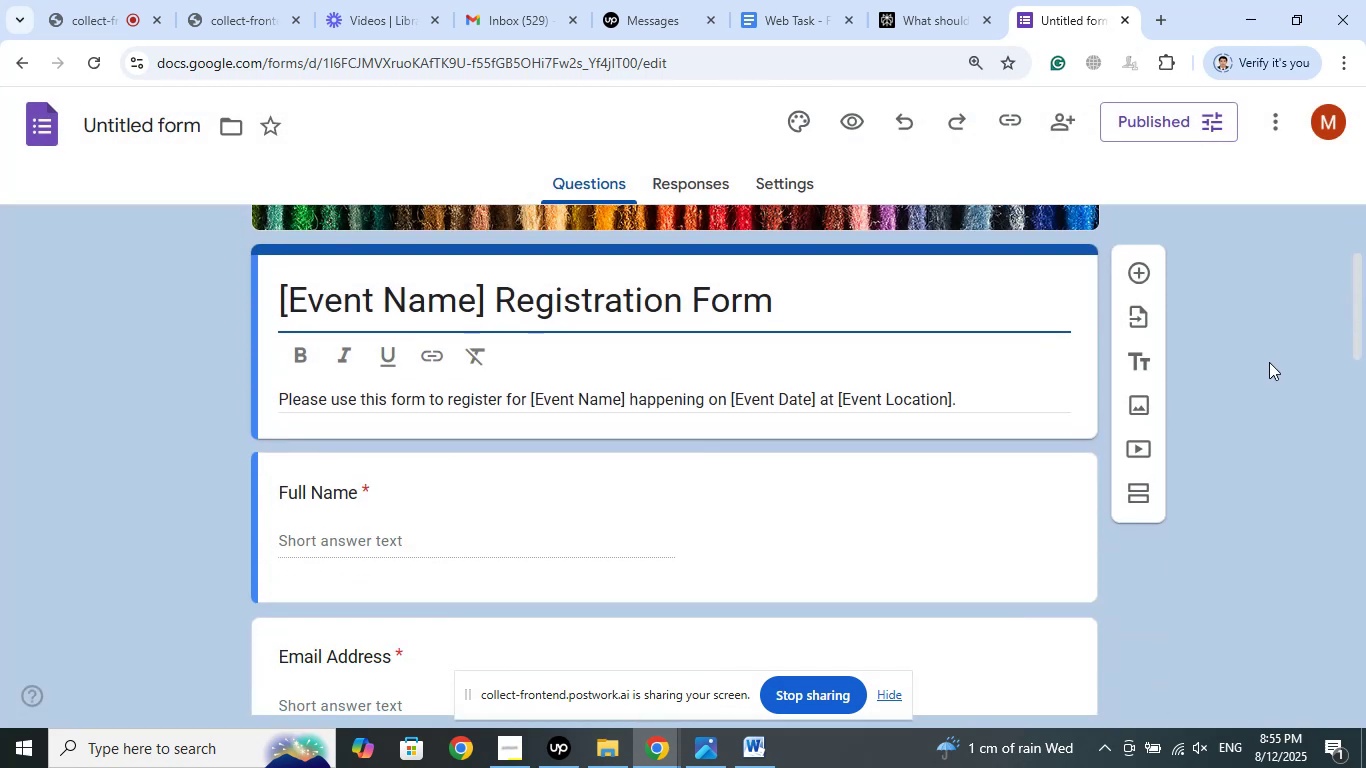 
wait(9.59)
 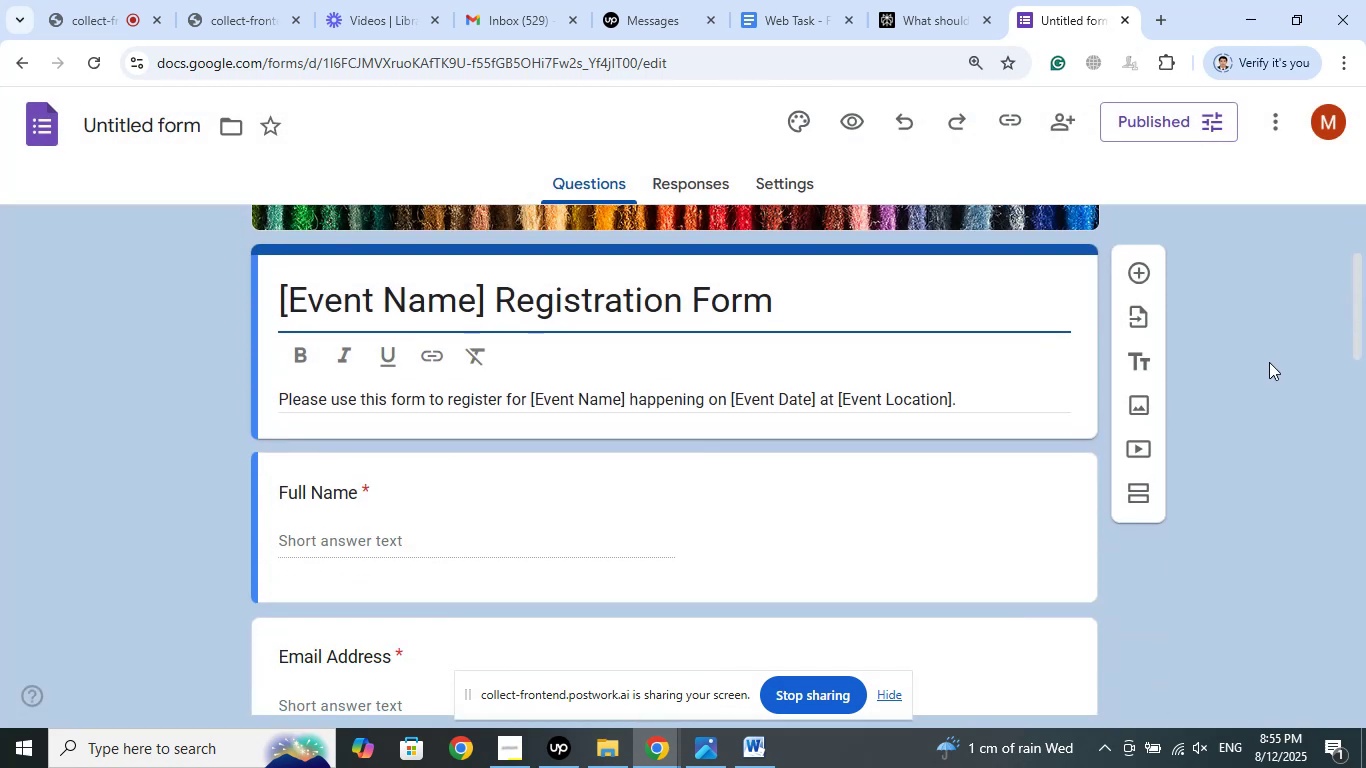 
scroll: coordinate [1269, 362], scroll_direction: down, amount: 10.0
 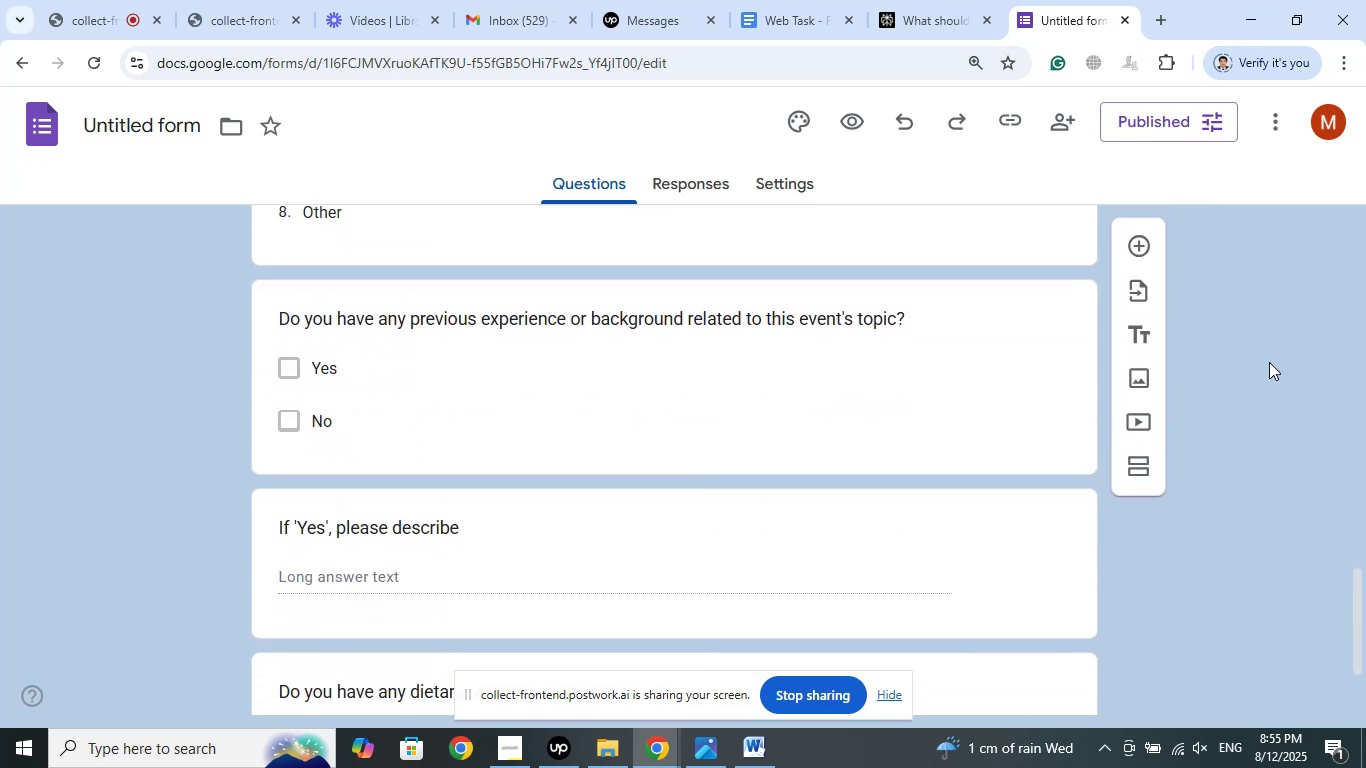 
wait(5.7)
 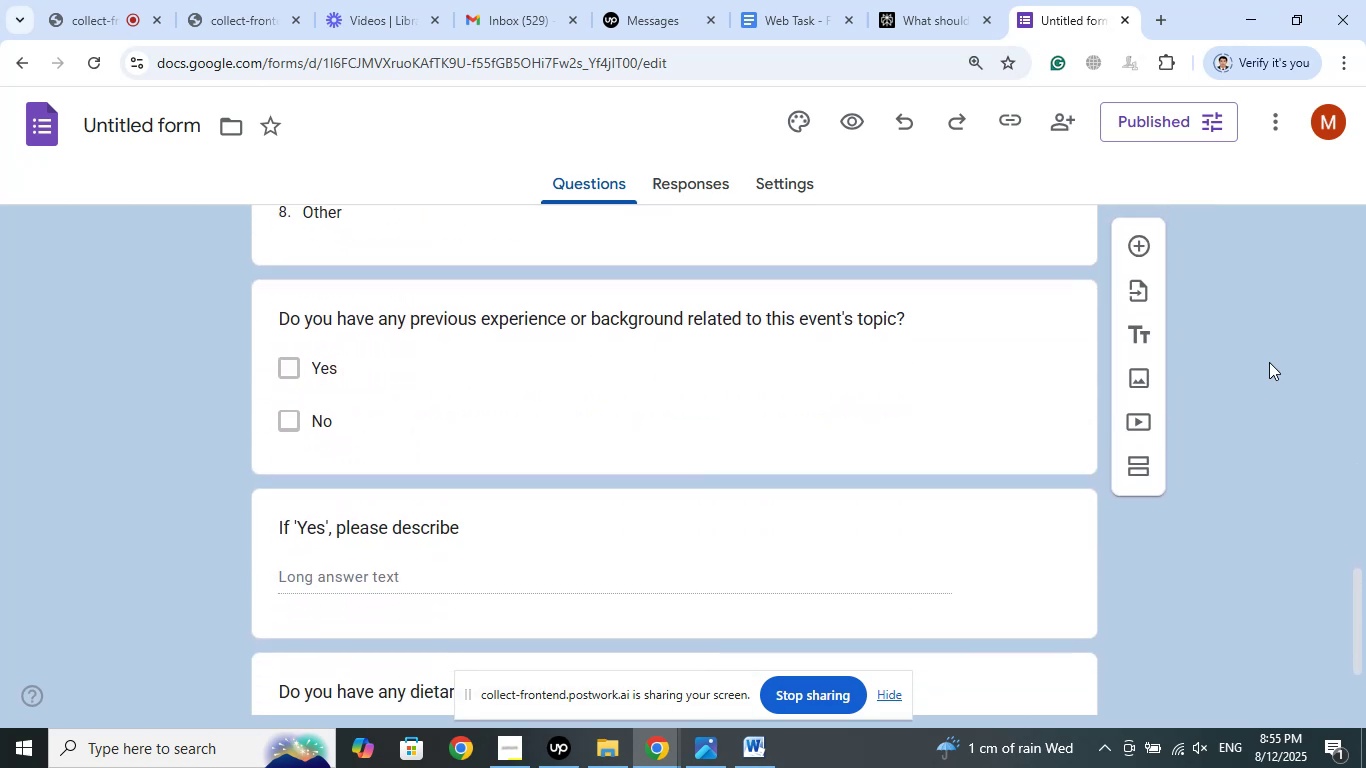 
scroll: coordinate [1269, 362], scroll_direction: down, amount: 5.0
 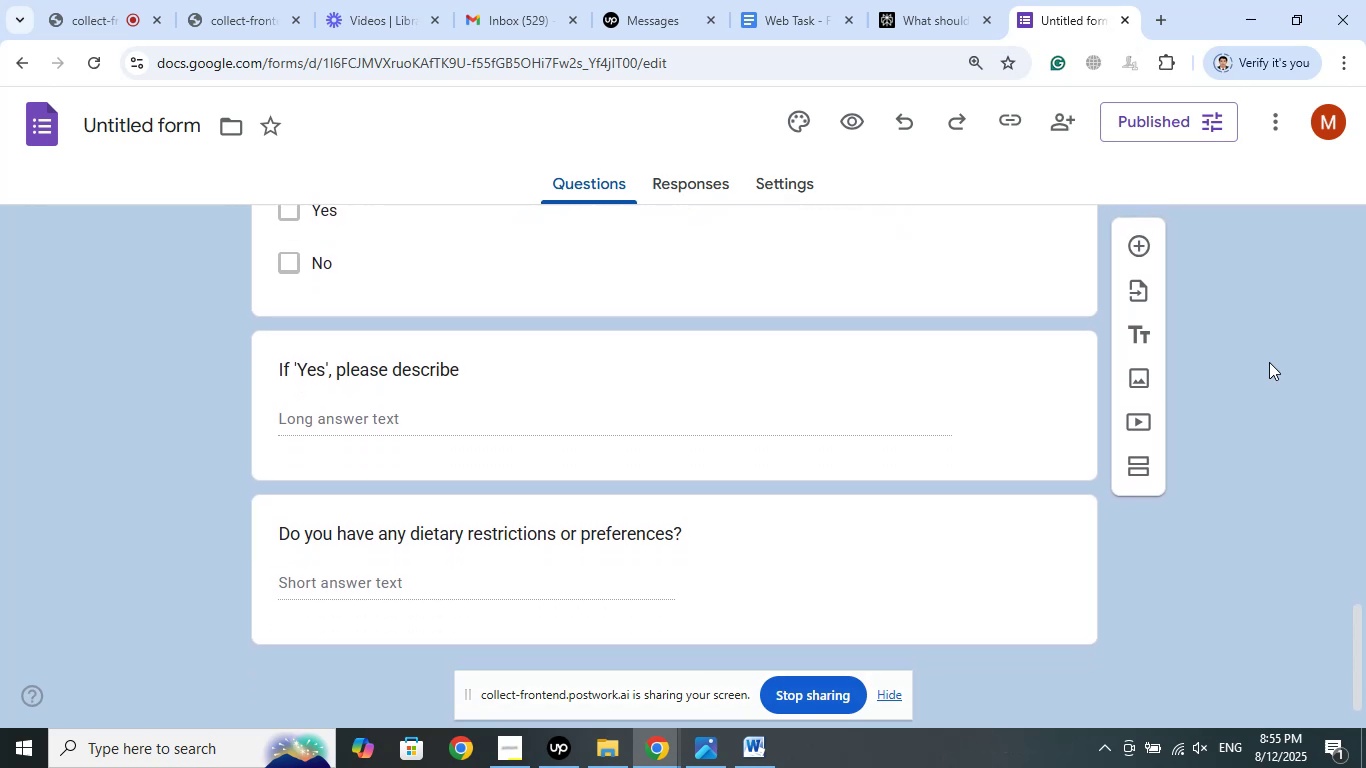 
scroll: coordinate [1217, 356], scroll_direction: up, amount: 10.0
 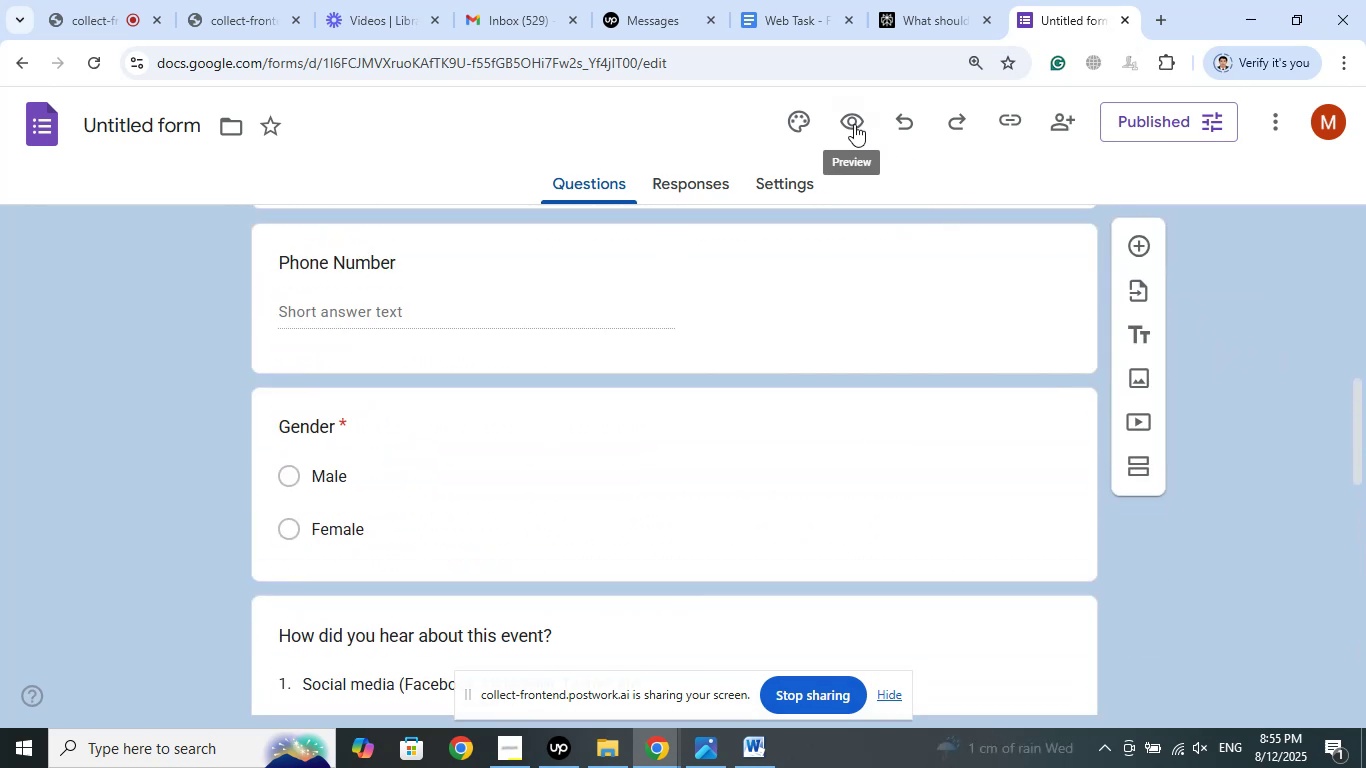 
left_click([855, 121])
 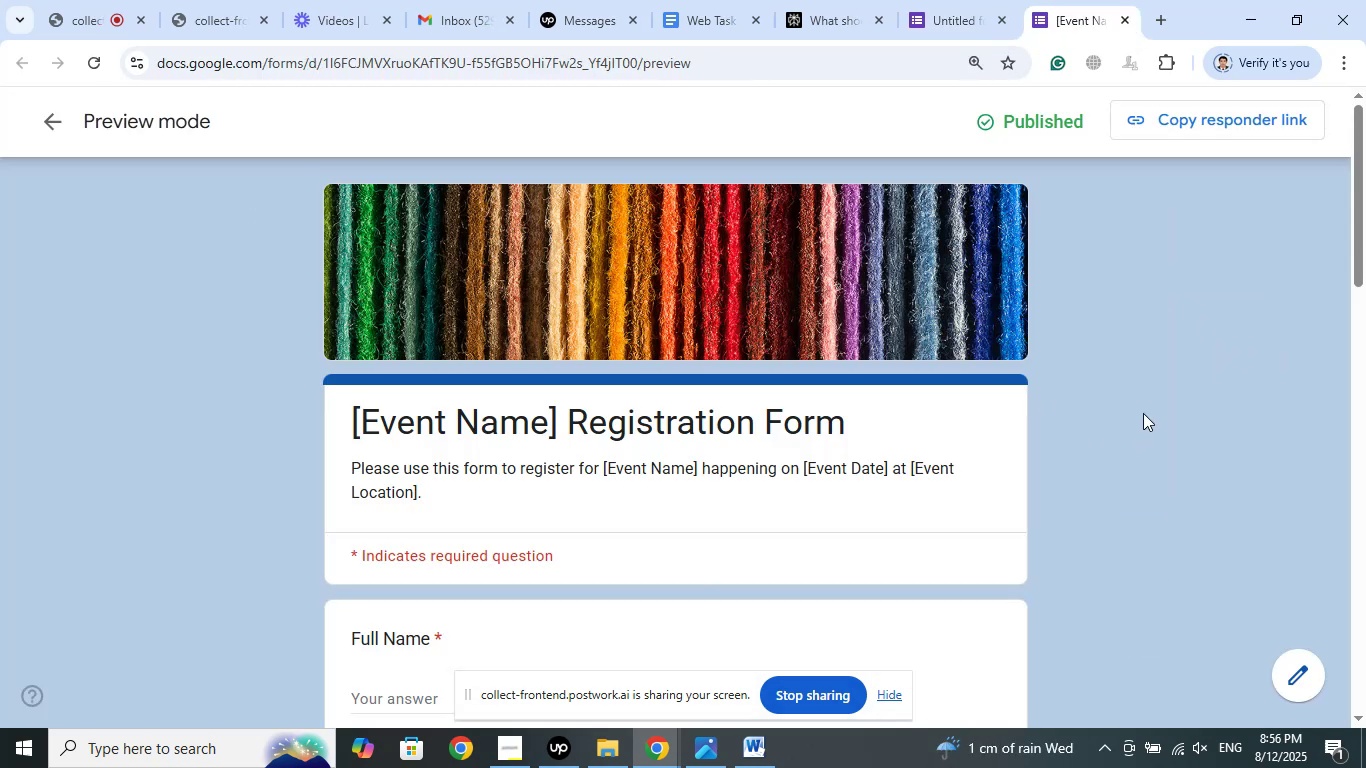 
scroll: coordinate [728, 451], scroll_direction: down, amount: 11.0
 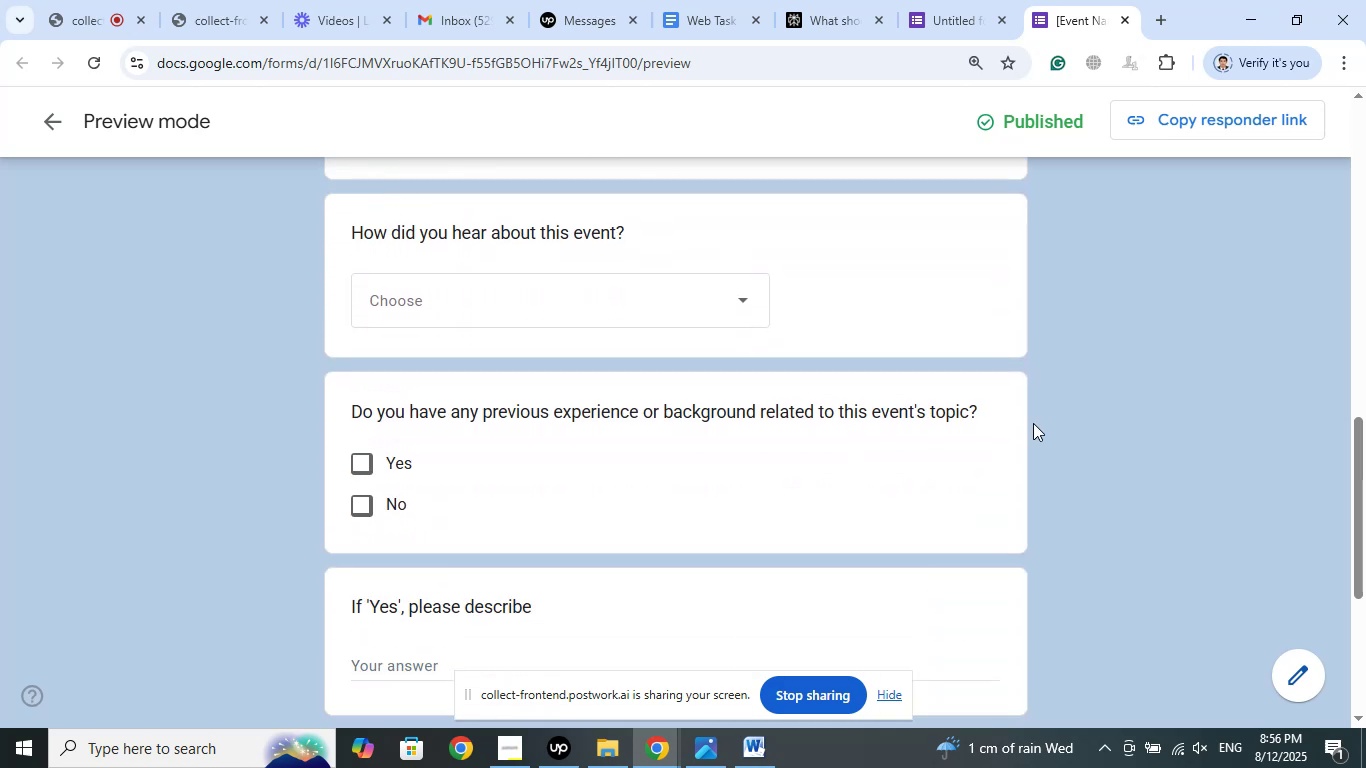 
scroll: coordinate [1189, 366], scroll_direction: down, amount: 5.0
 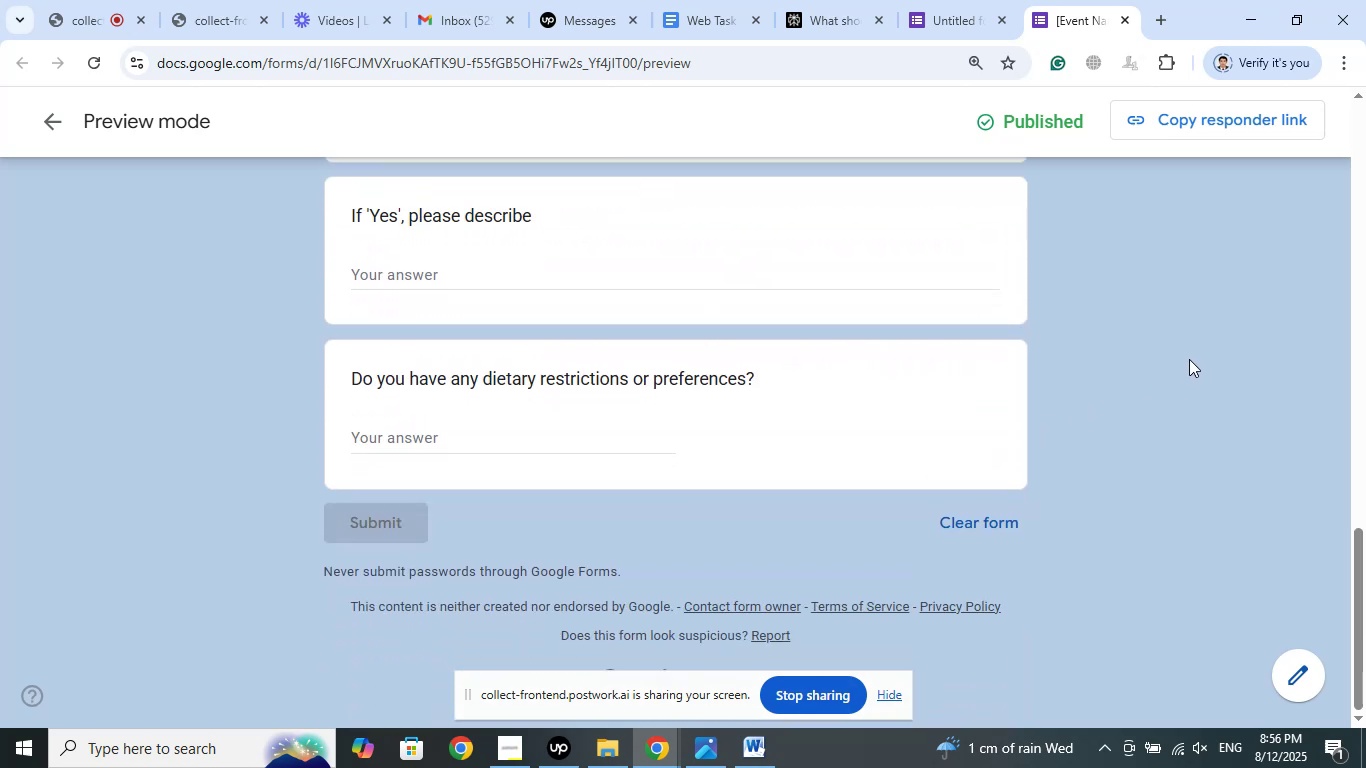 
scroll: coordinate [1189, 358], scroll_direction: up, amount: 9.0
 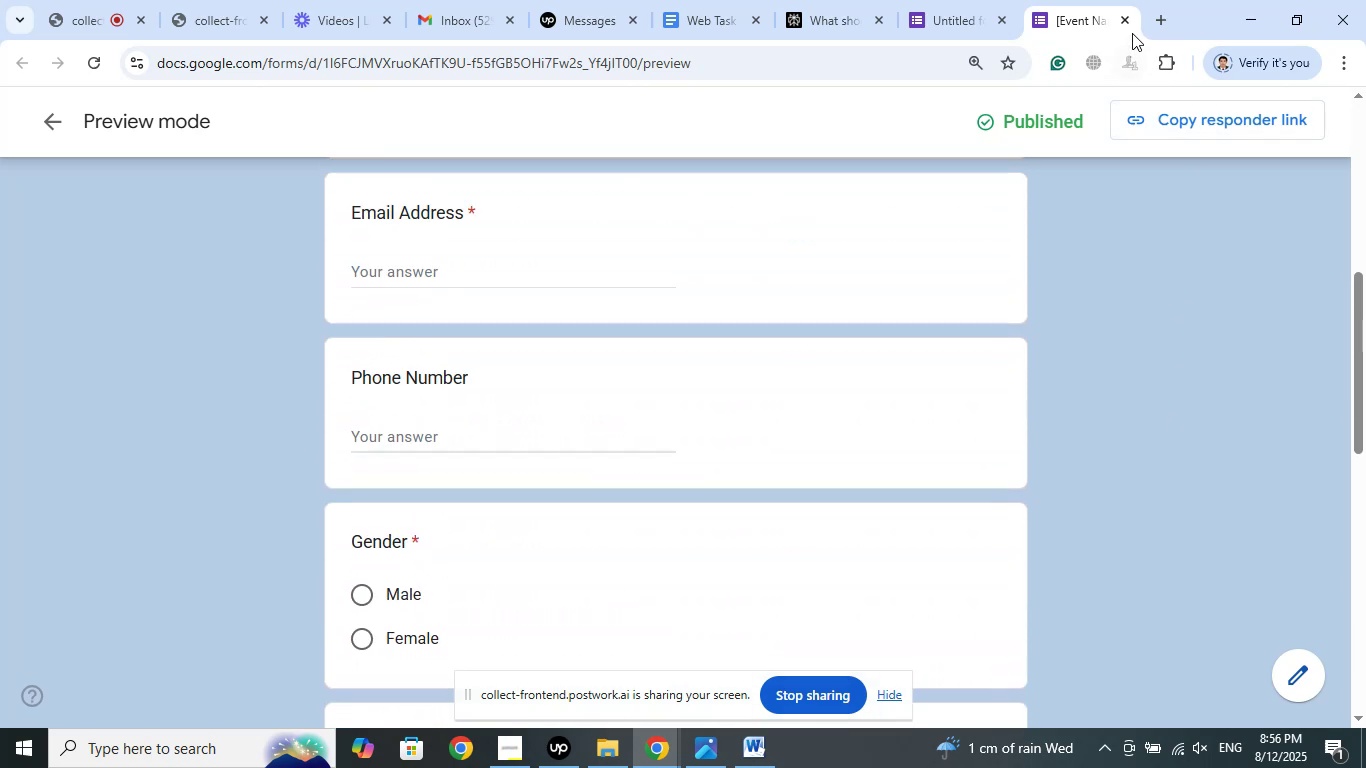 
left_click([1123, 18])
 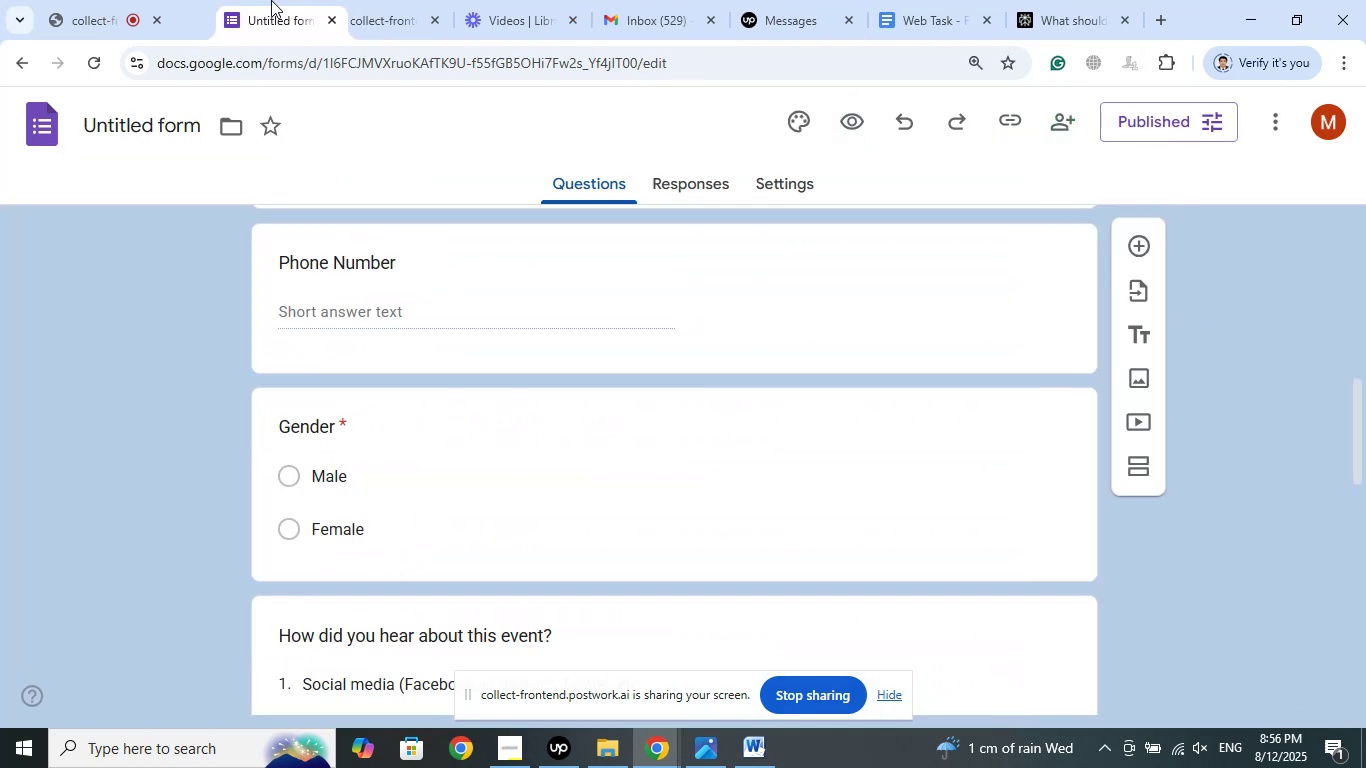 
left_click([80, 0])
 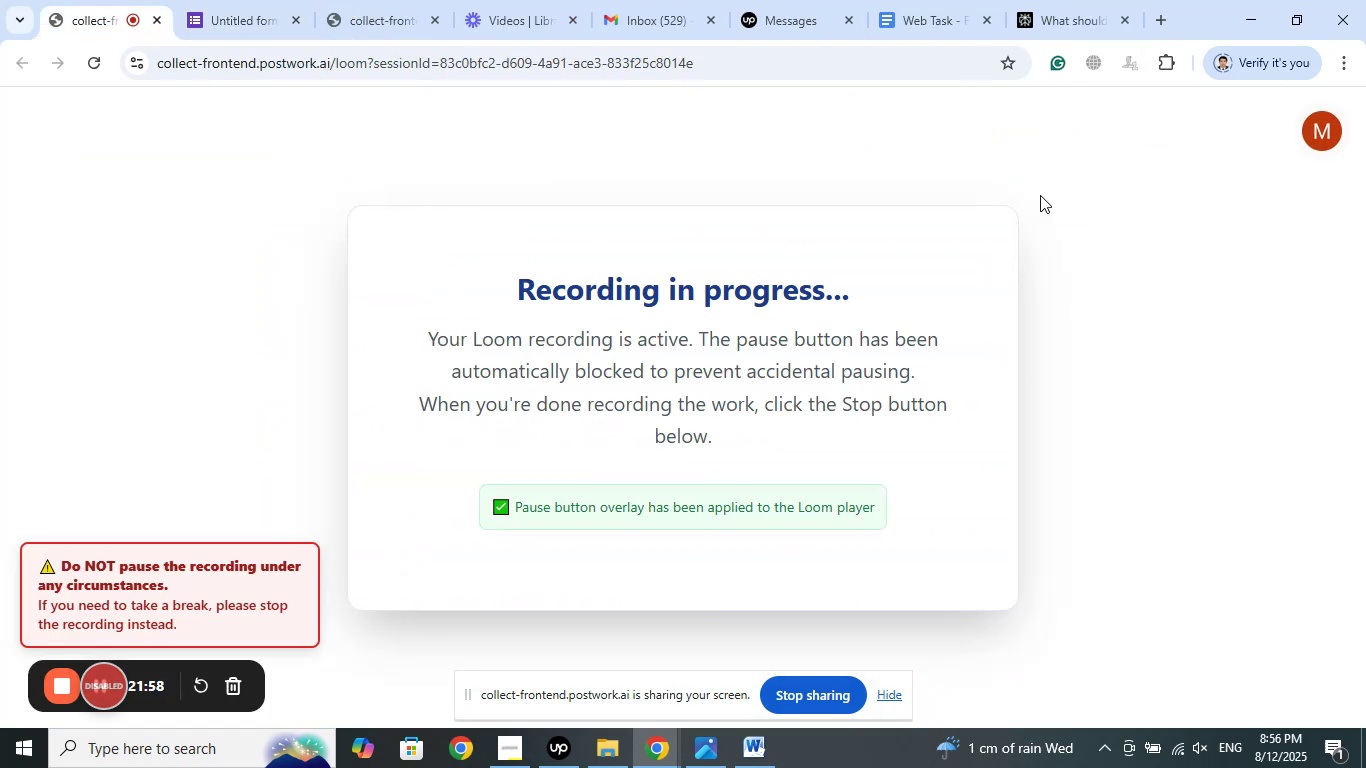 
left_click([1072, 0])
 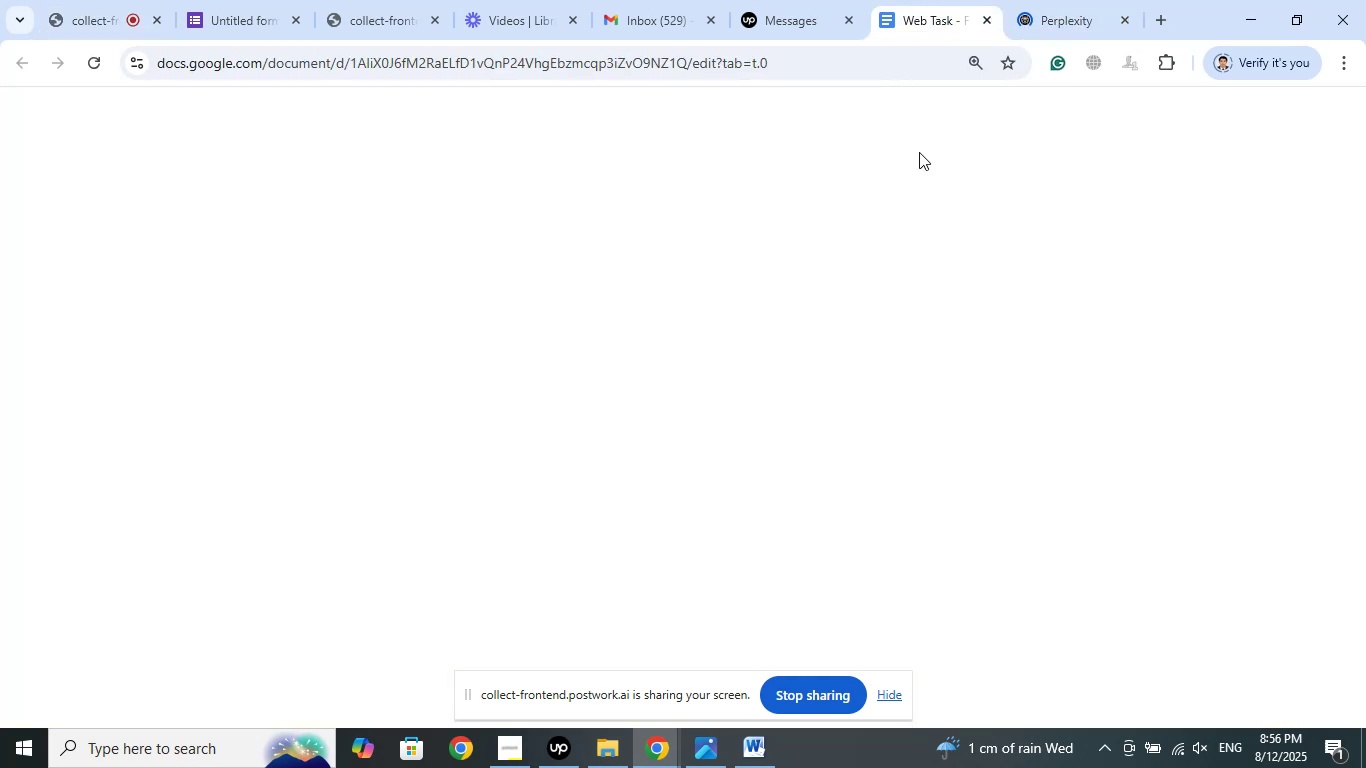 
scroll: coordinate [1016, 450], scroll_direction: up, amount: 2.0
 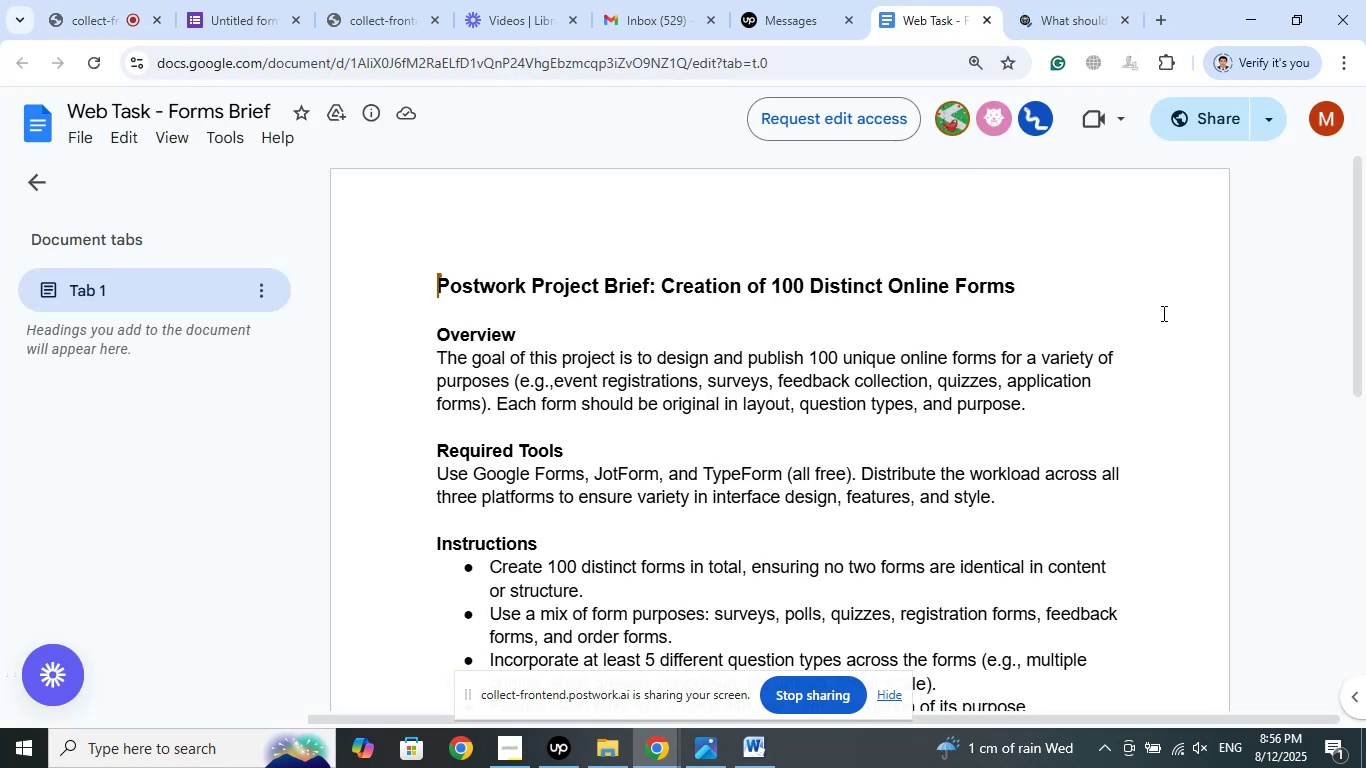 
left_click([1164, 346])
 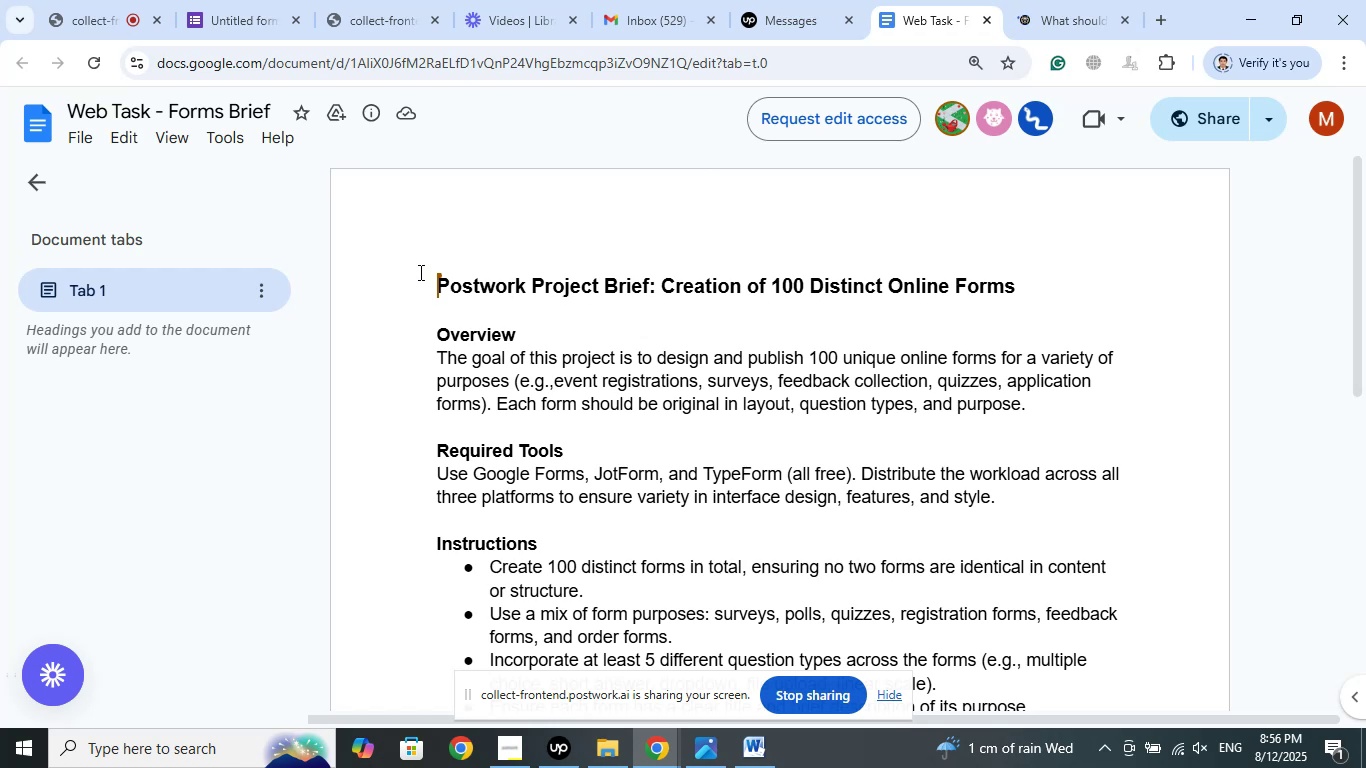 
scroll: coordinate [742, 348], scroll_direction: down, amount: 4.0
 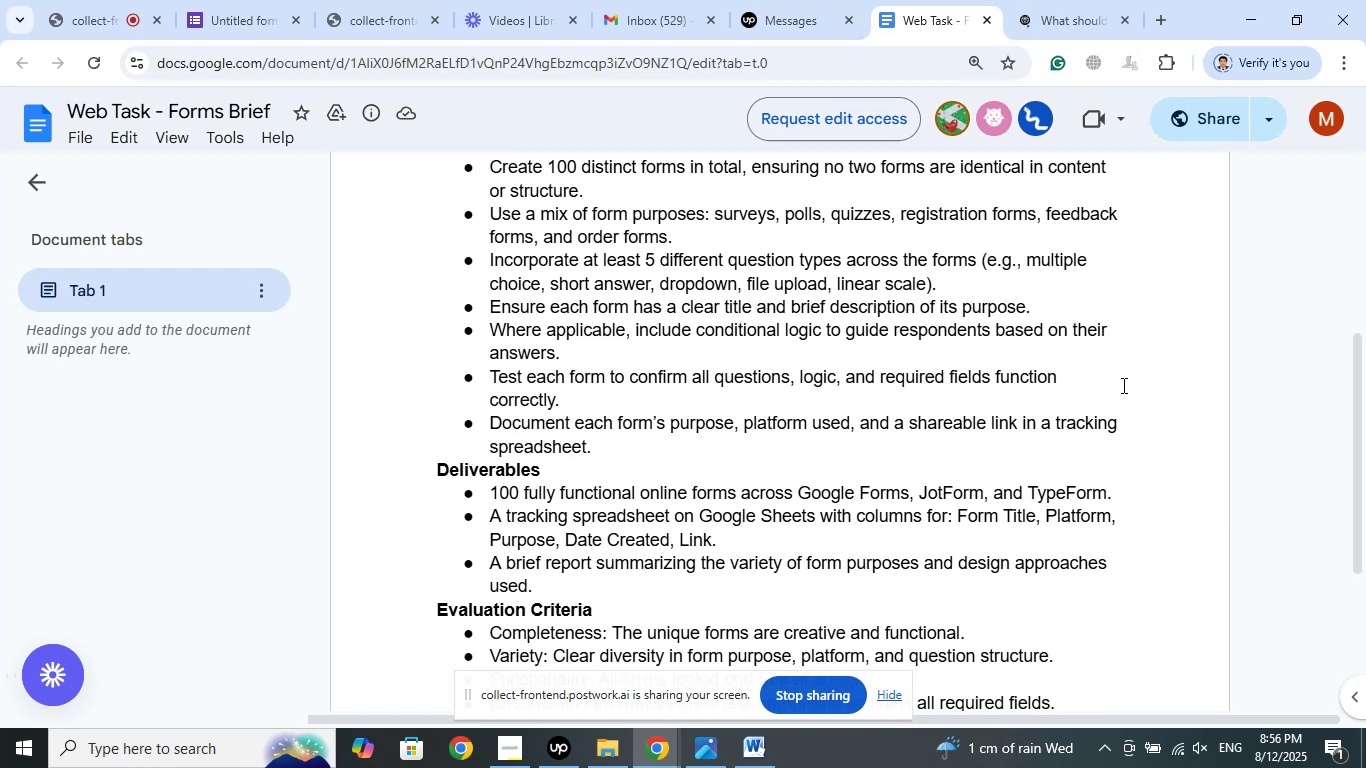 
scroll: coordinate [1086, 380], scroll_direction: up, amount: 3.0
 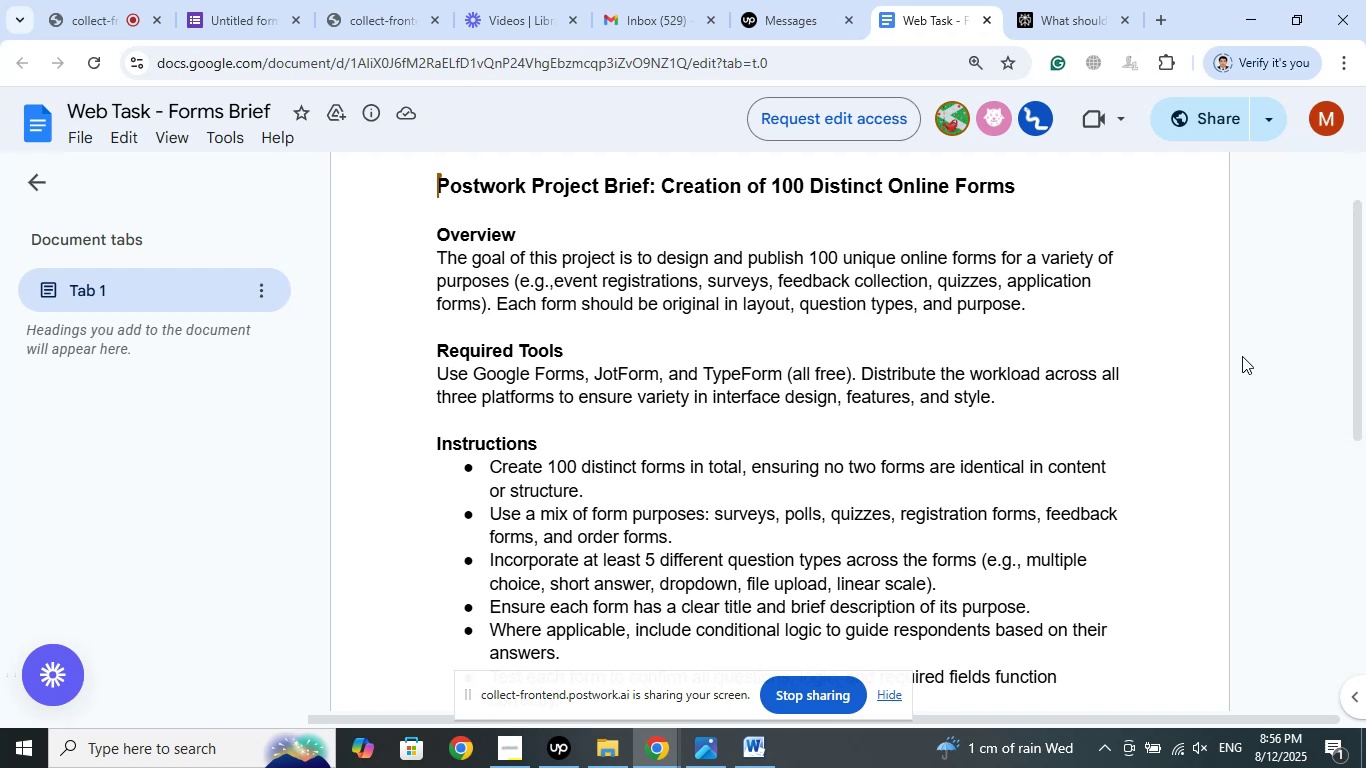 
wait(15.1)
 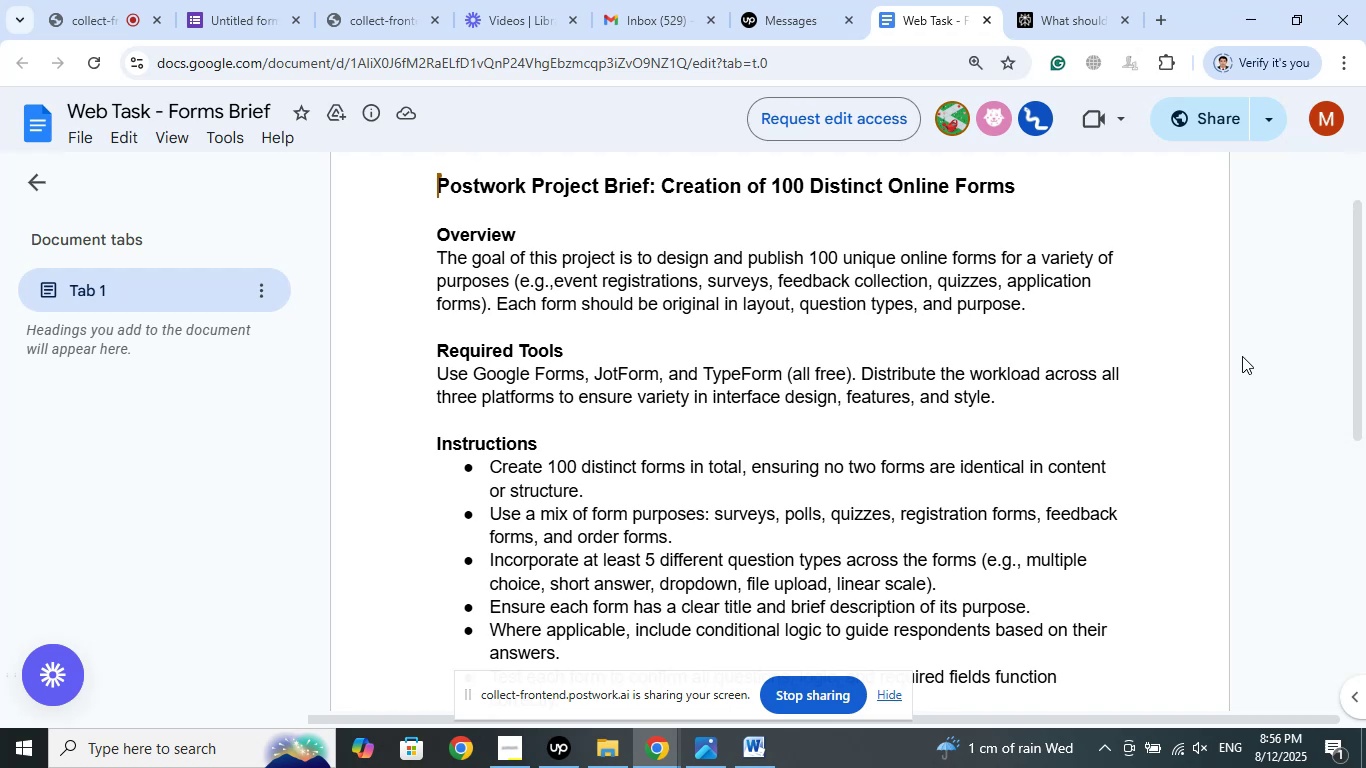 
left_click([619, 478])
 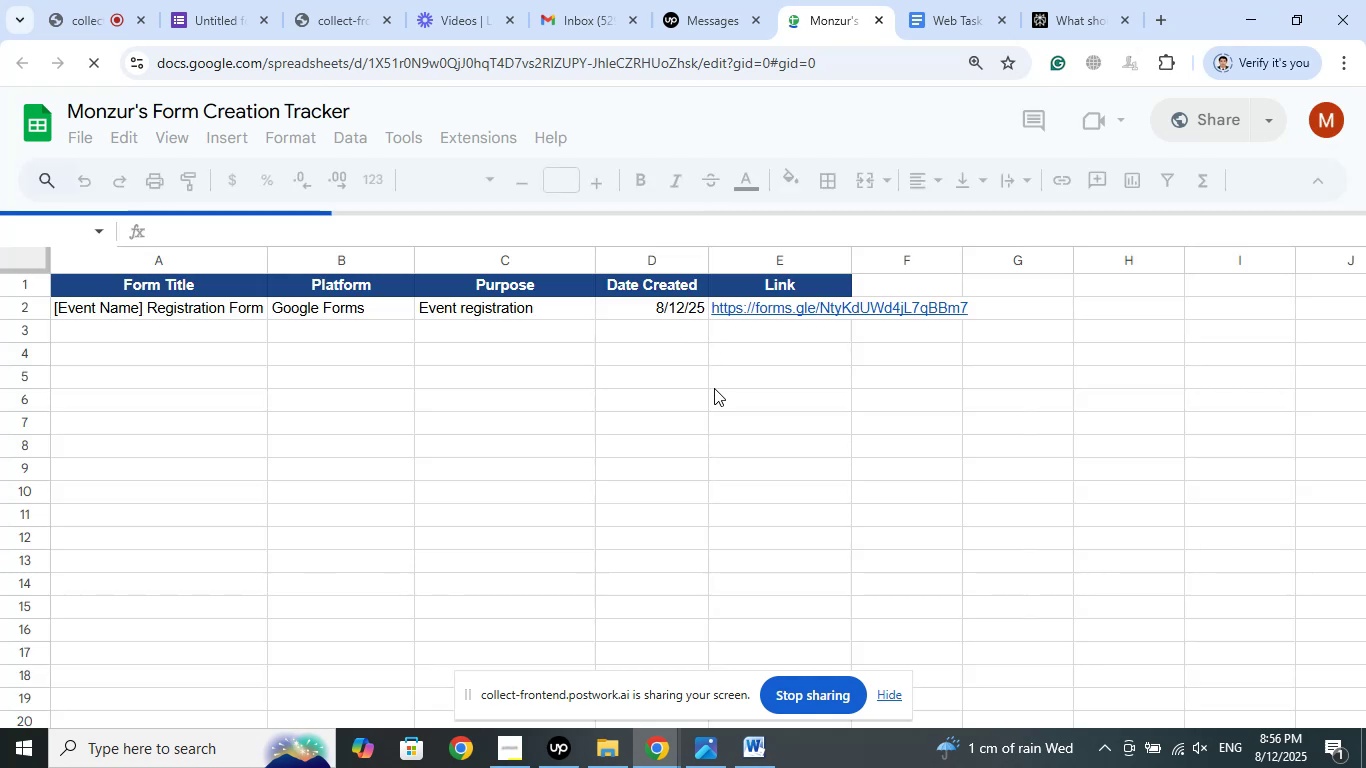 
wait(9.03)
 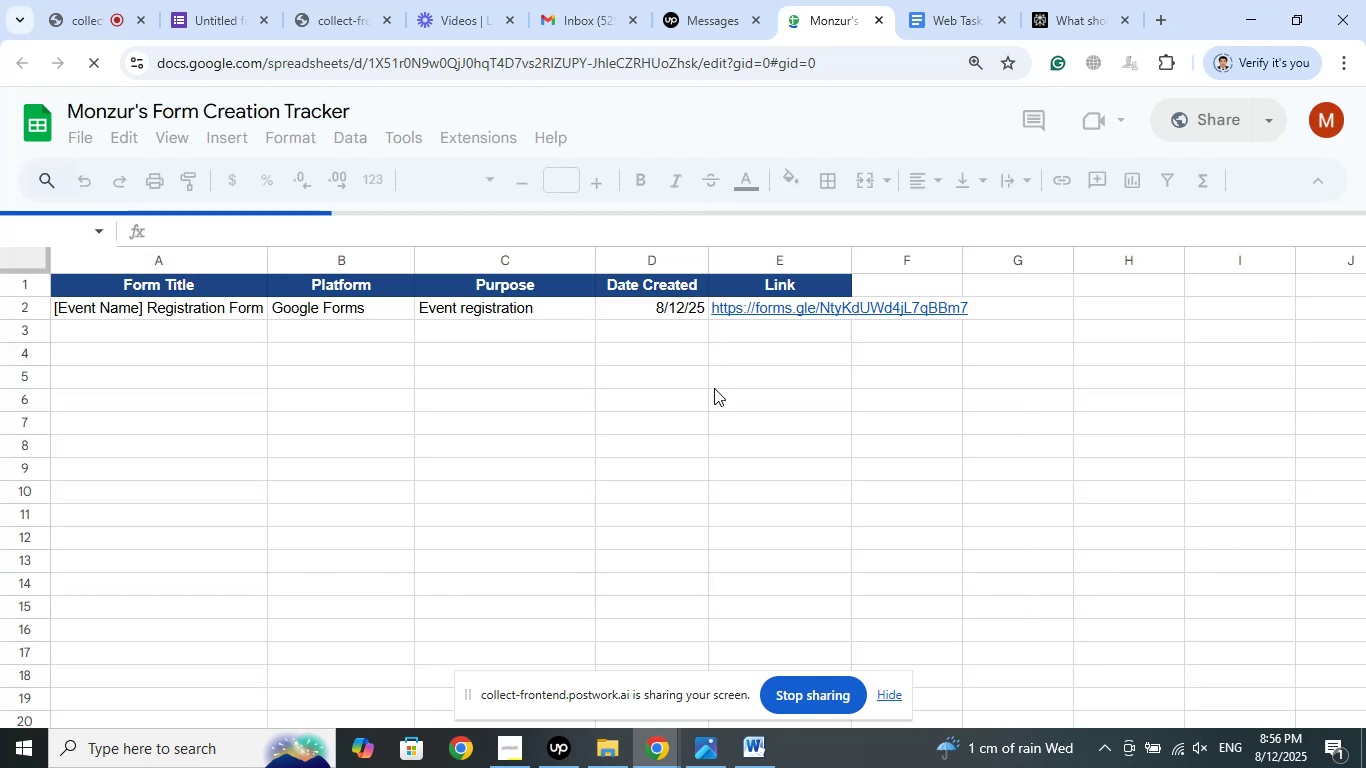 
double_click([853, 254])
 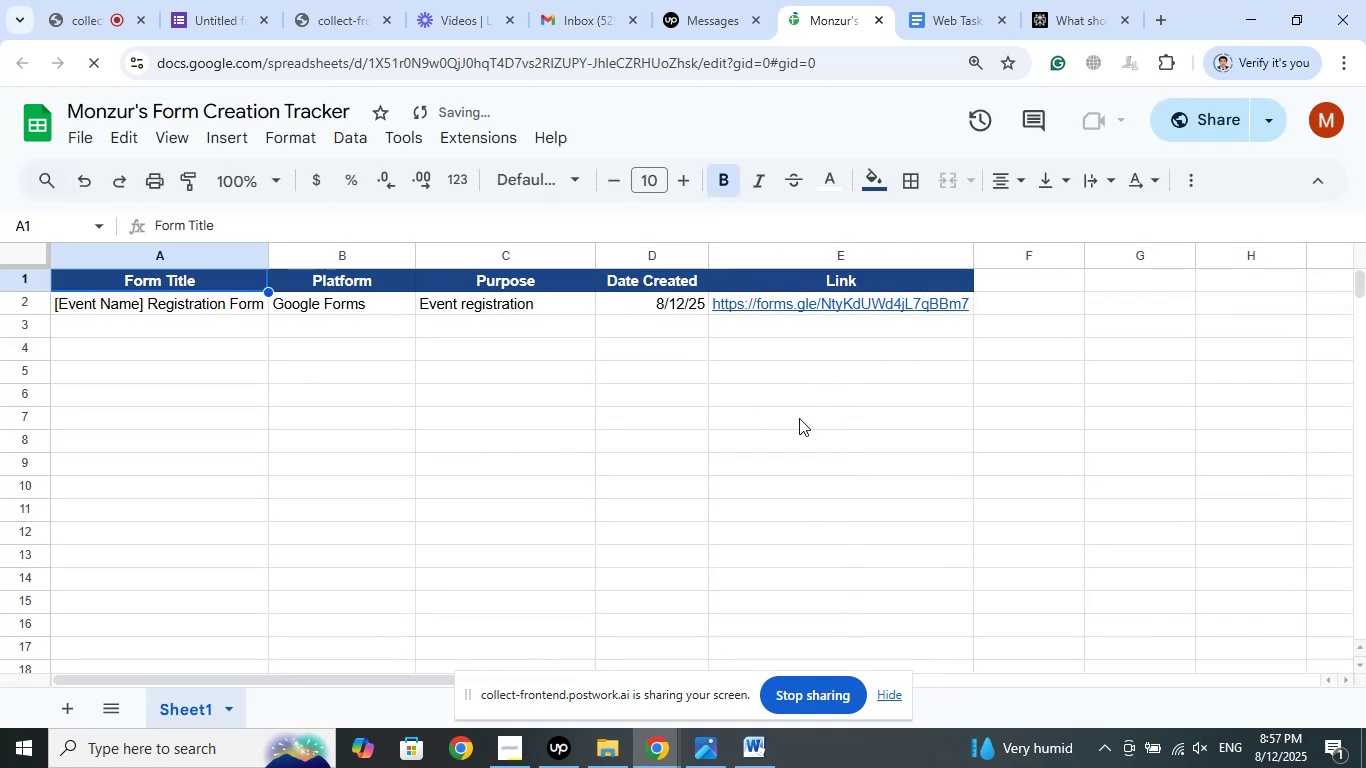 
left_click([1010, 387])
 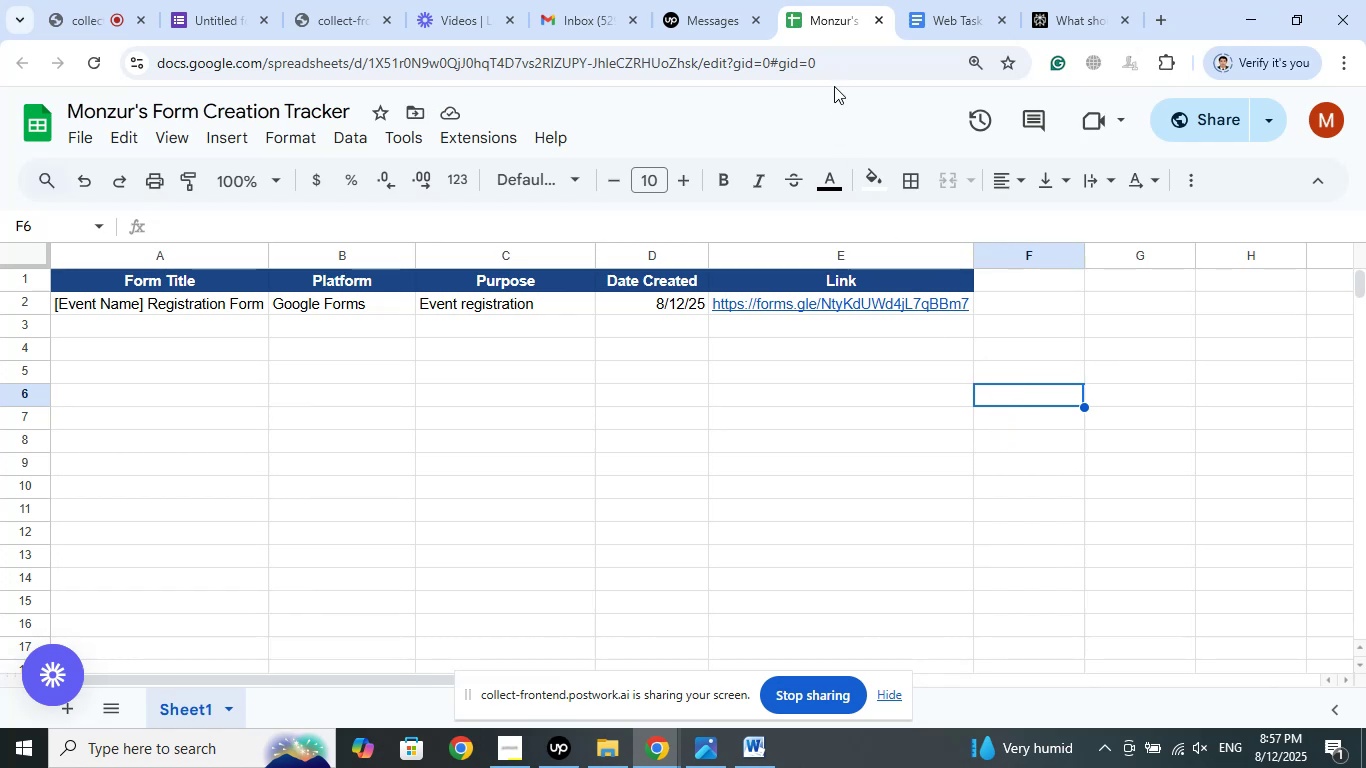 
wait(7.27)
 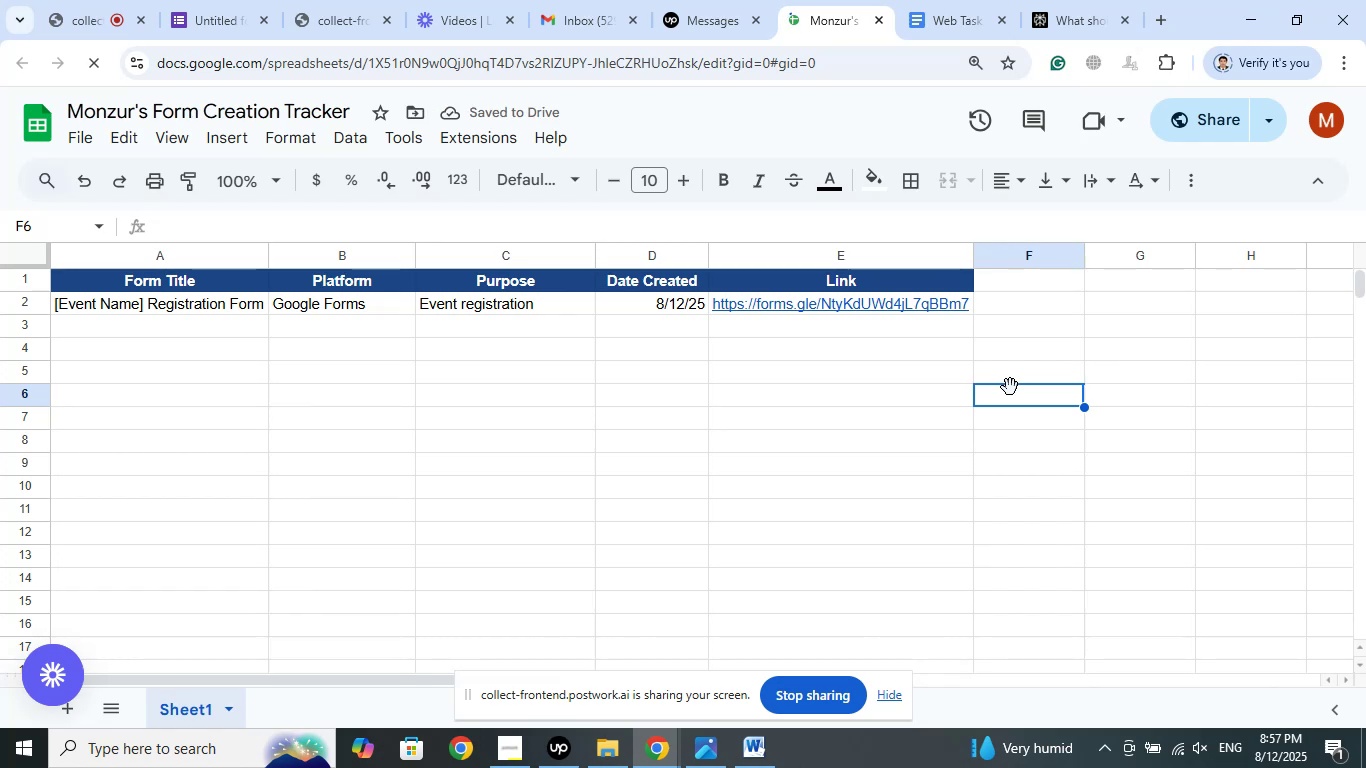 
left_click([652, 296])
 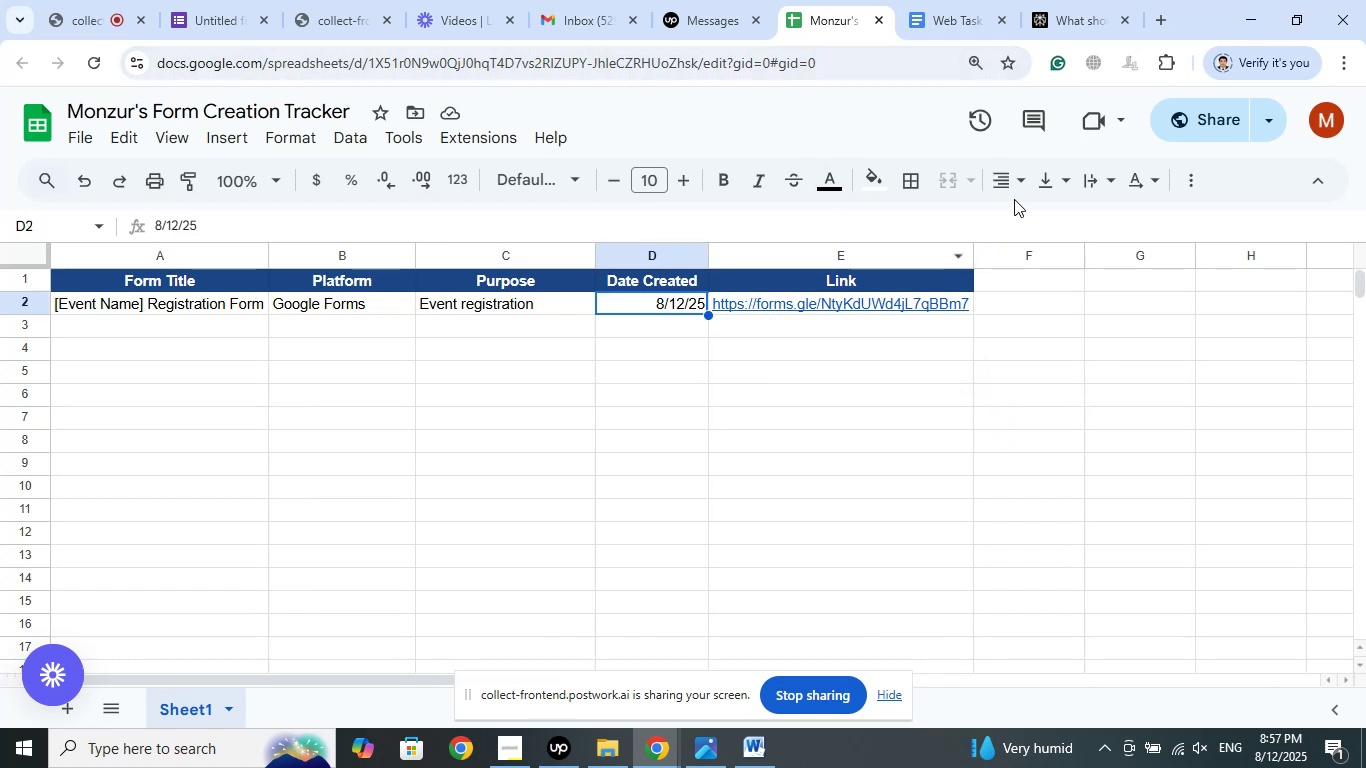 
left_click([1018, 175])
 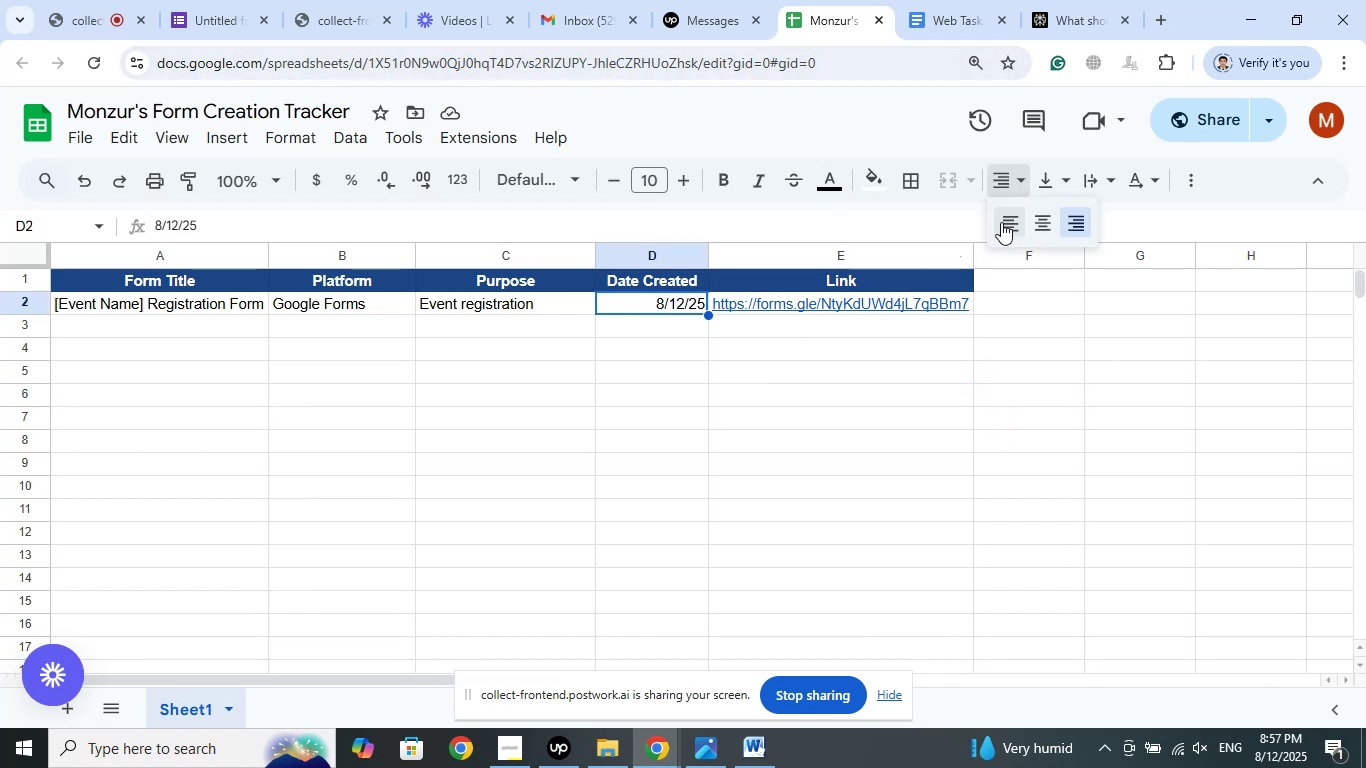 
left_click([1002, 223])
 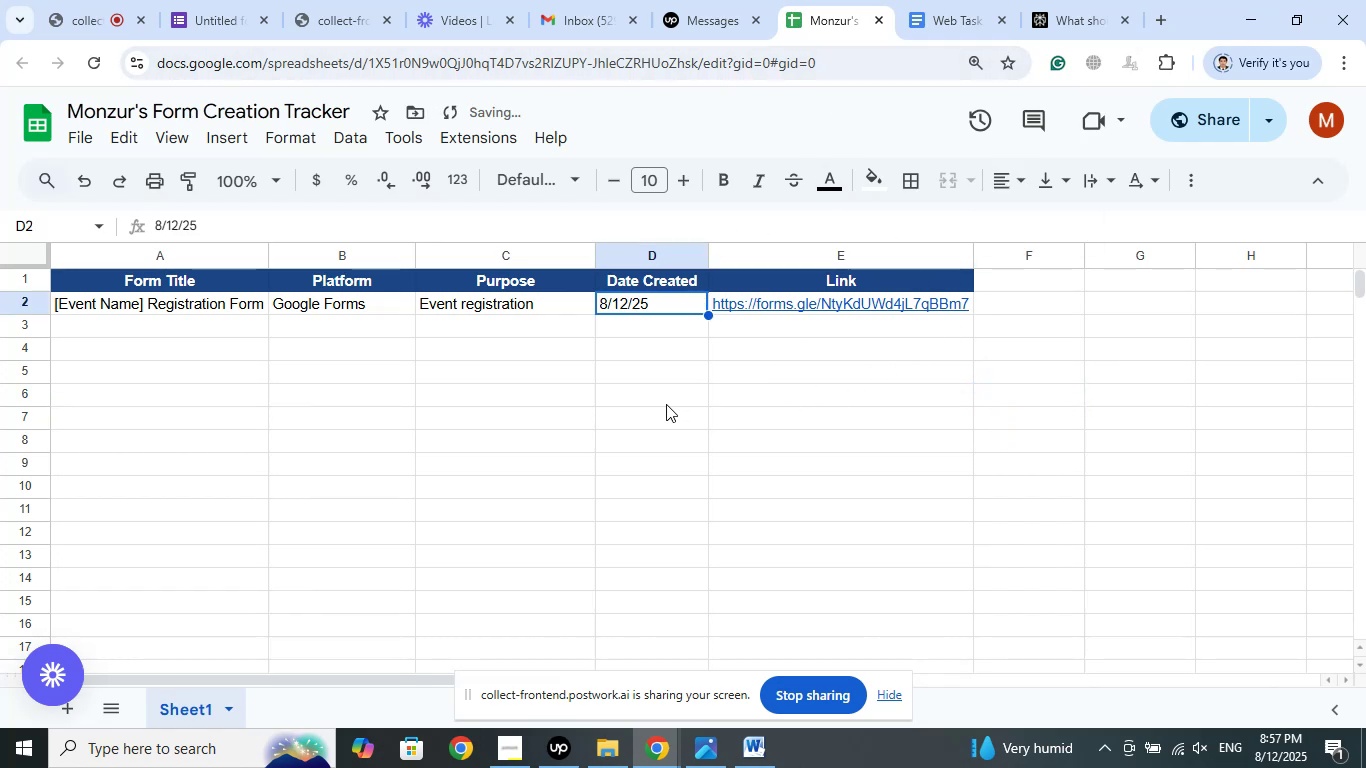 
left_click([659, 391])
 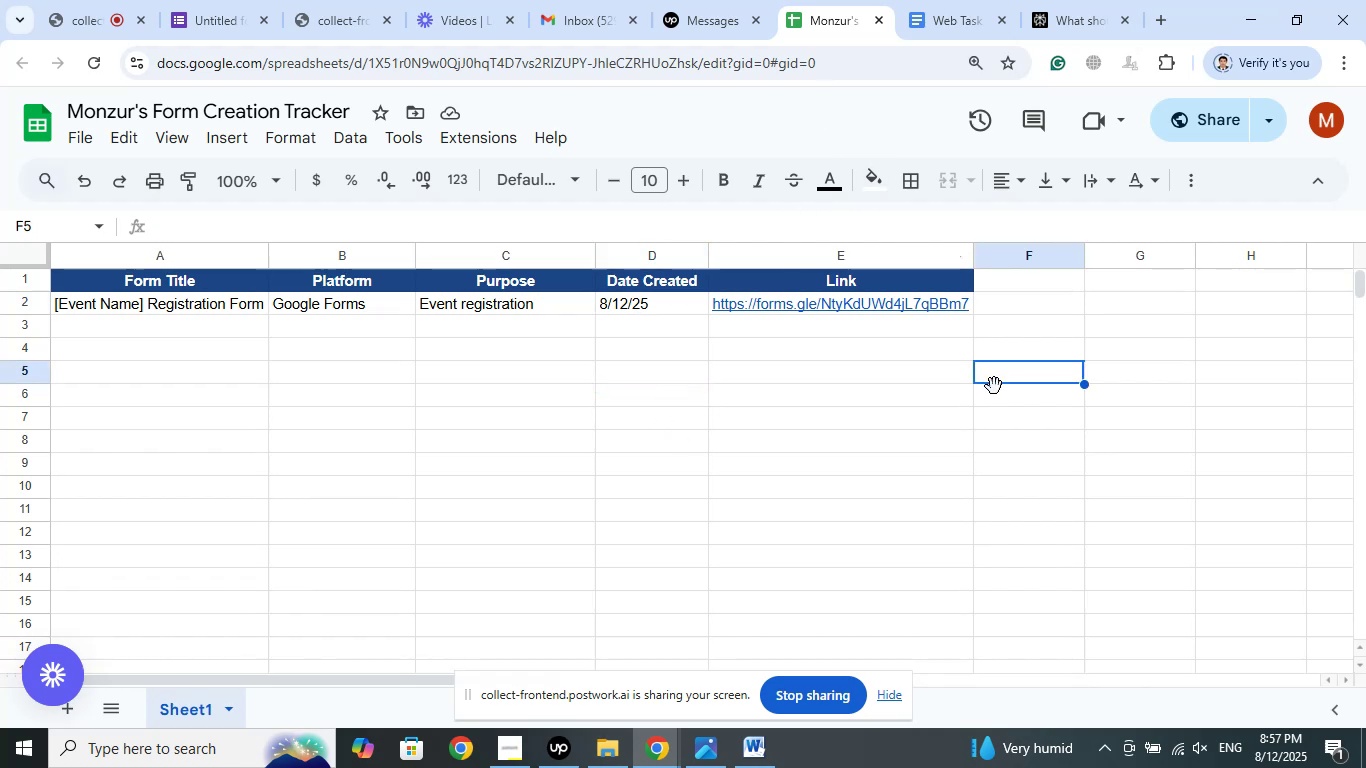 
wait(6.51)
 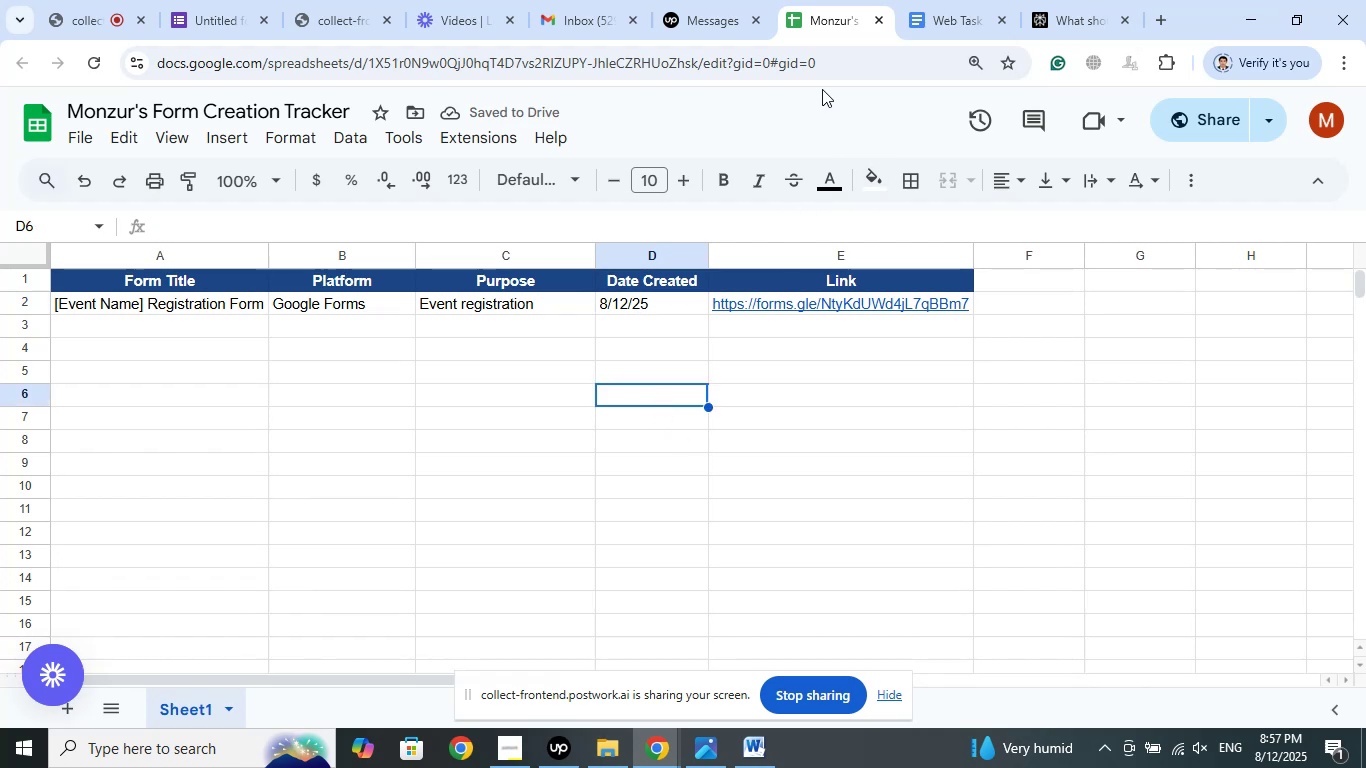 
left_click([881, 20])
 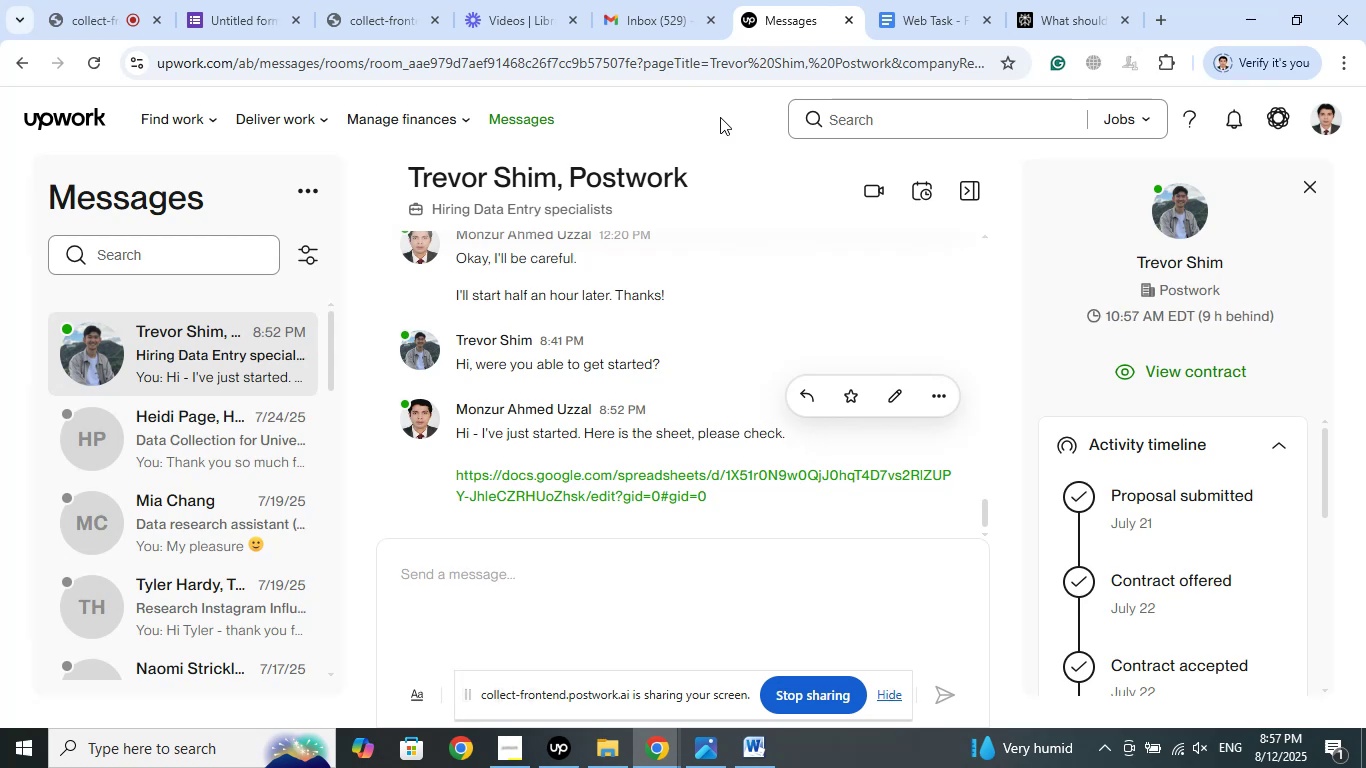 
wait(16.34)
 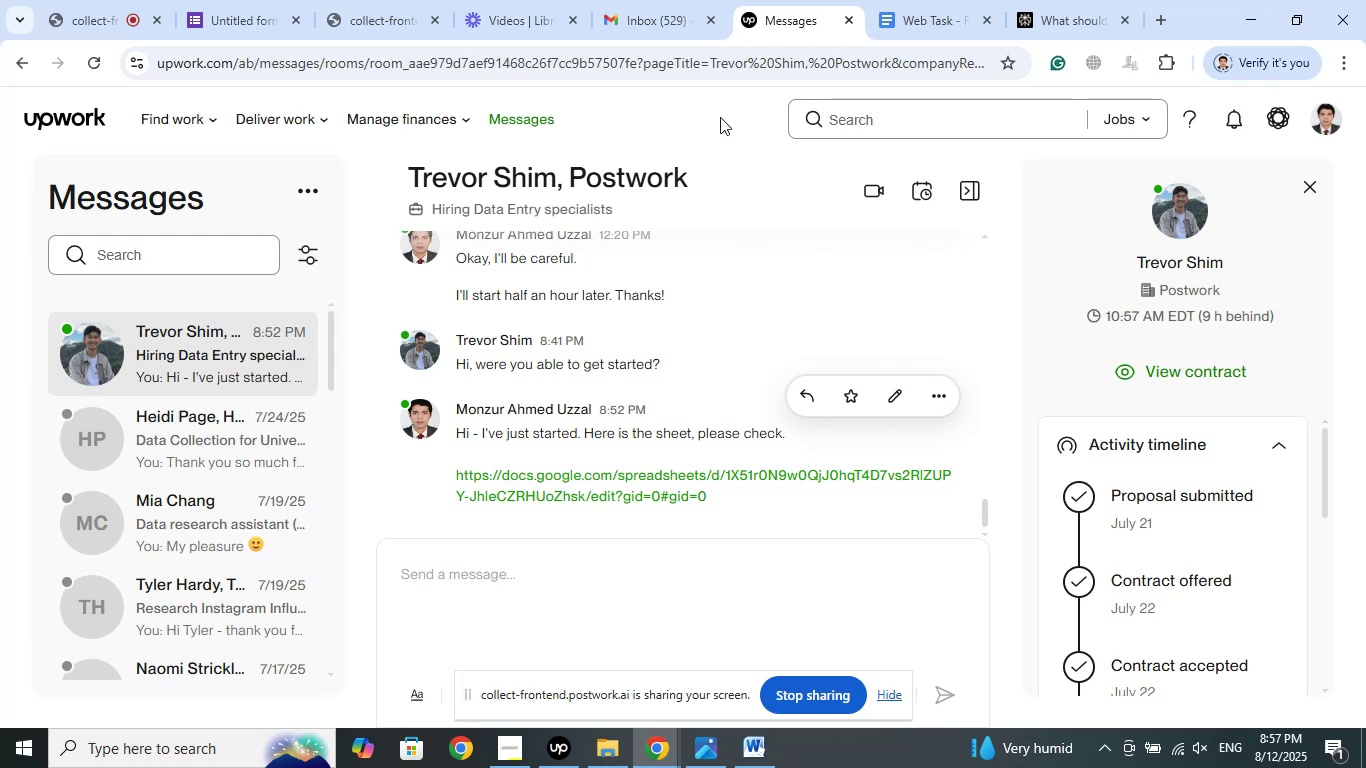 
left_click([252, 0])
 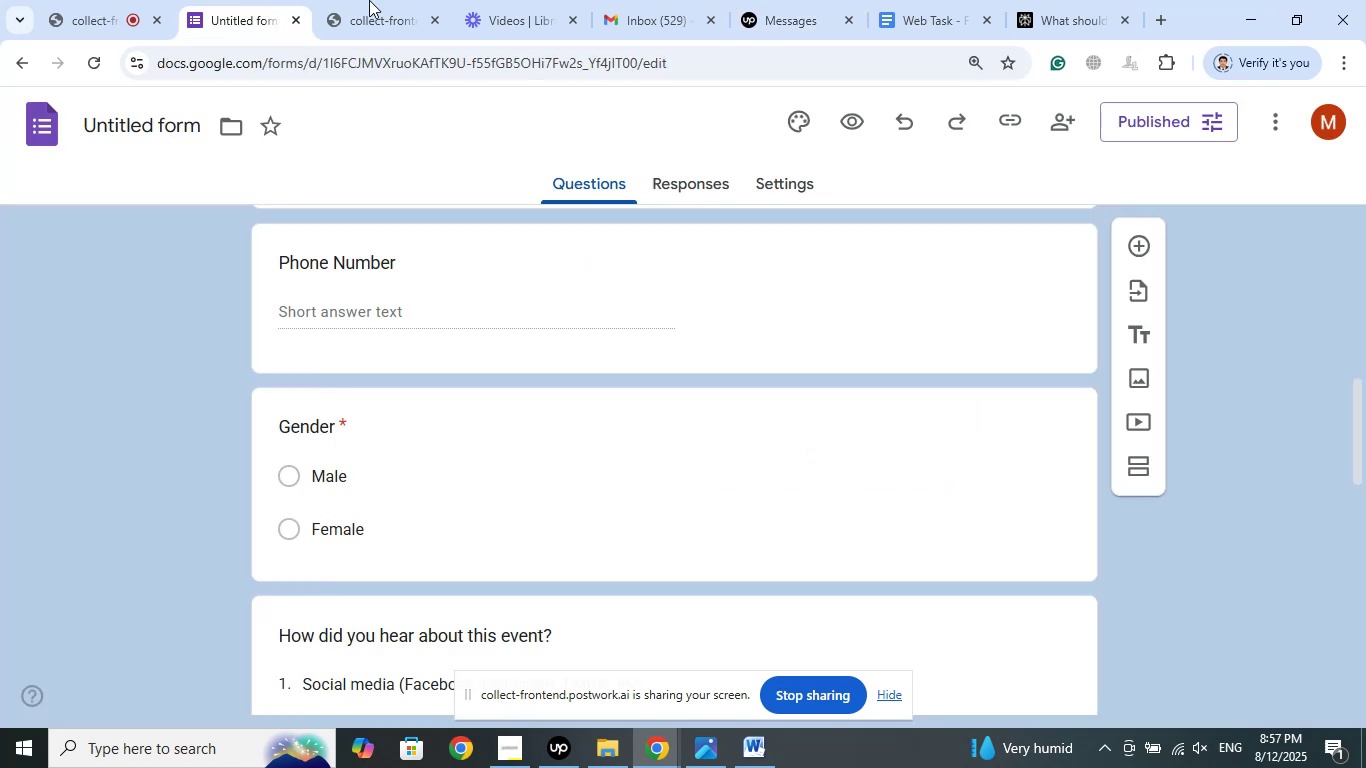 
left_click([378, 0])
 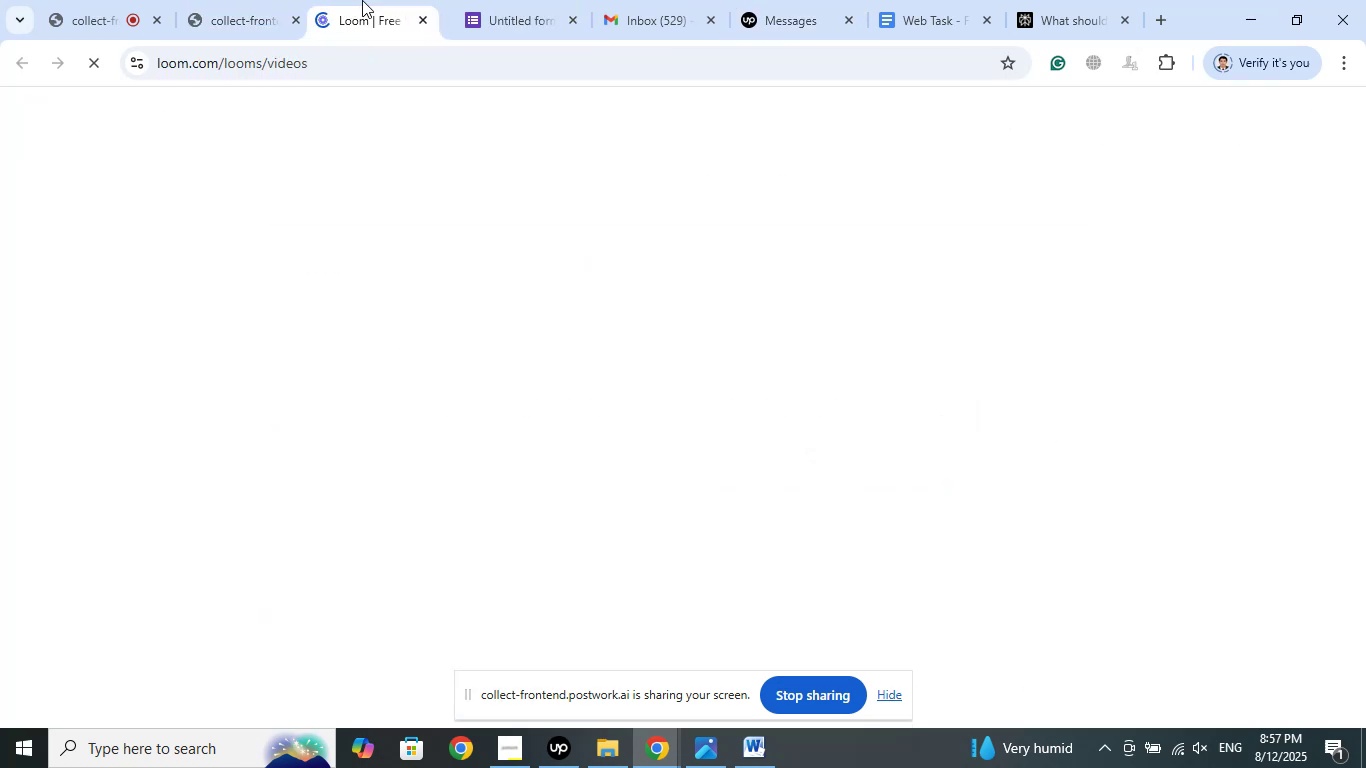 
left_click([234, 0])
 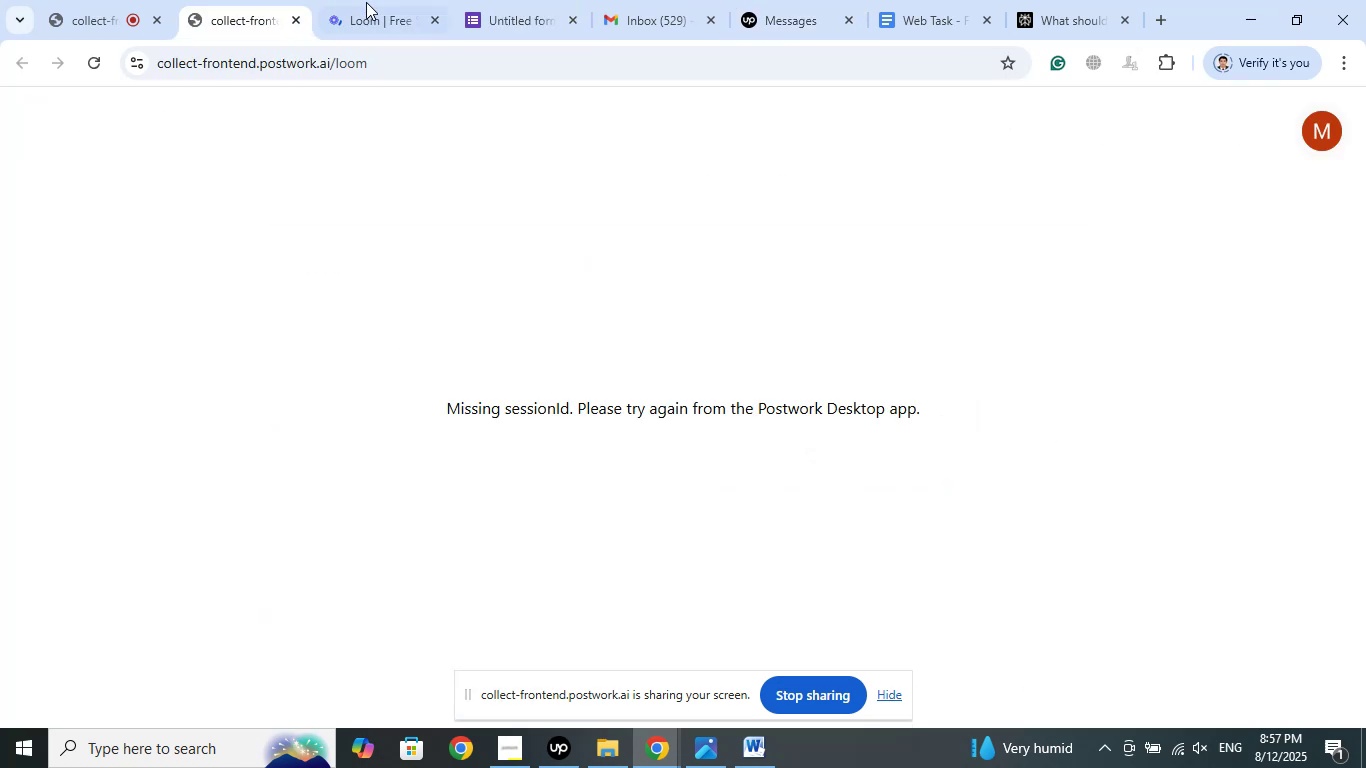 
left_click([366, 0])
 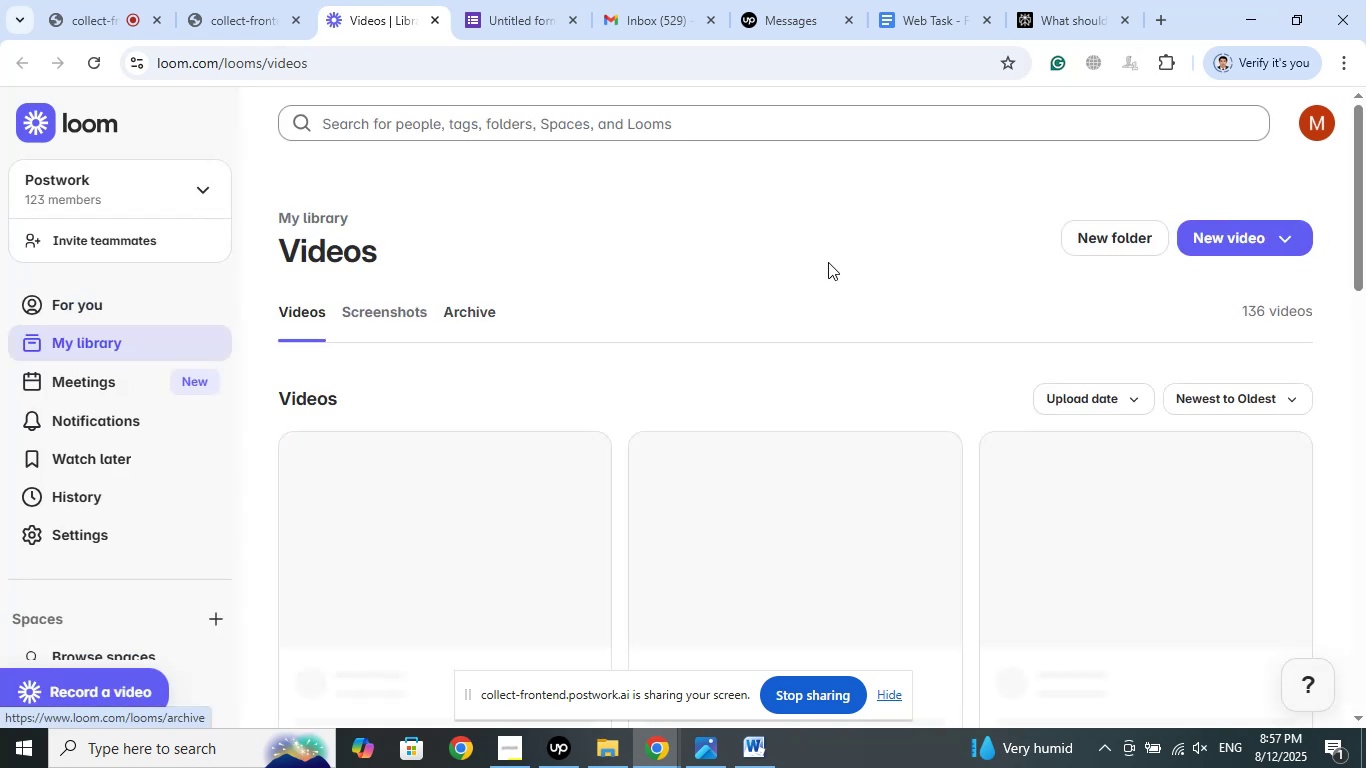 
wait(7.1)
 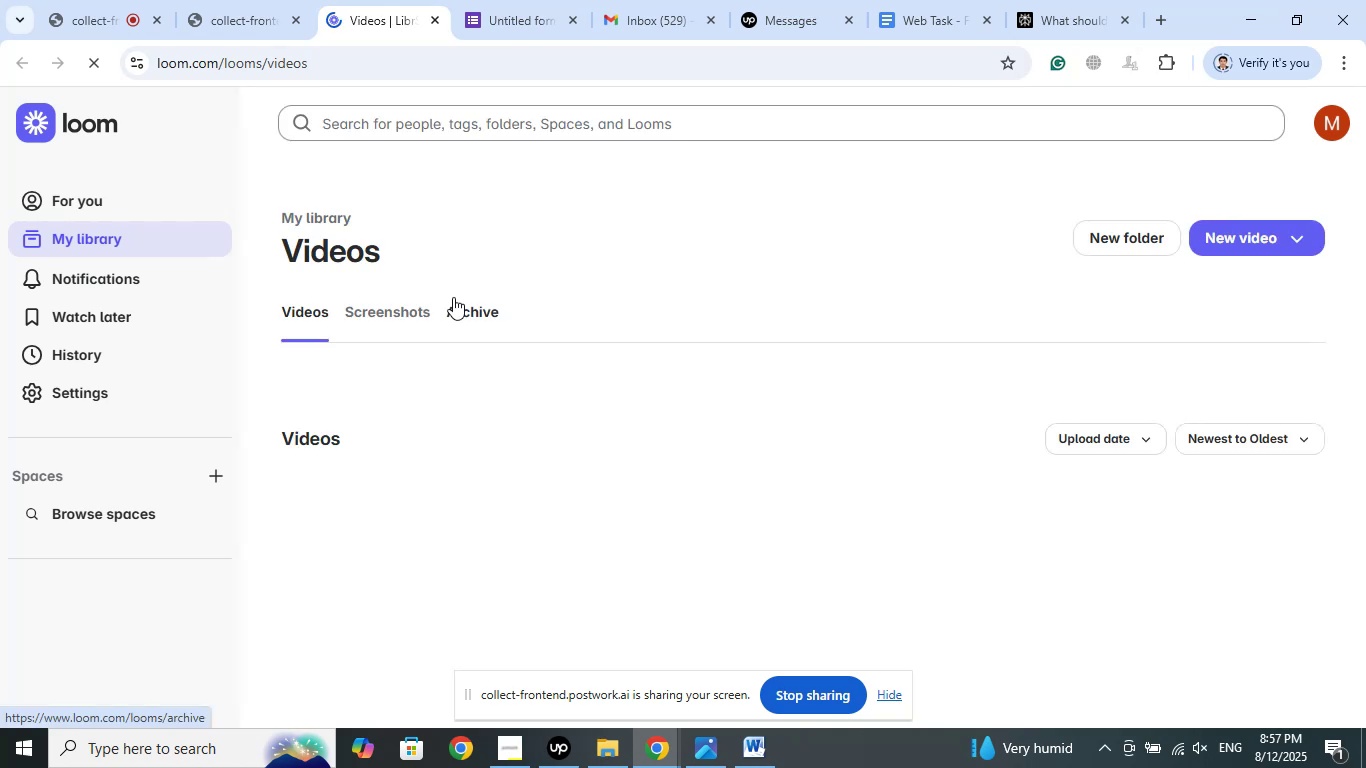 
scroll: coordinate [879, 233], scroll_direction: down, amount: 1.0
 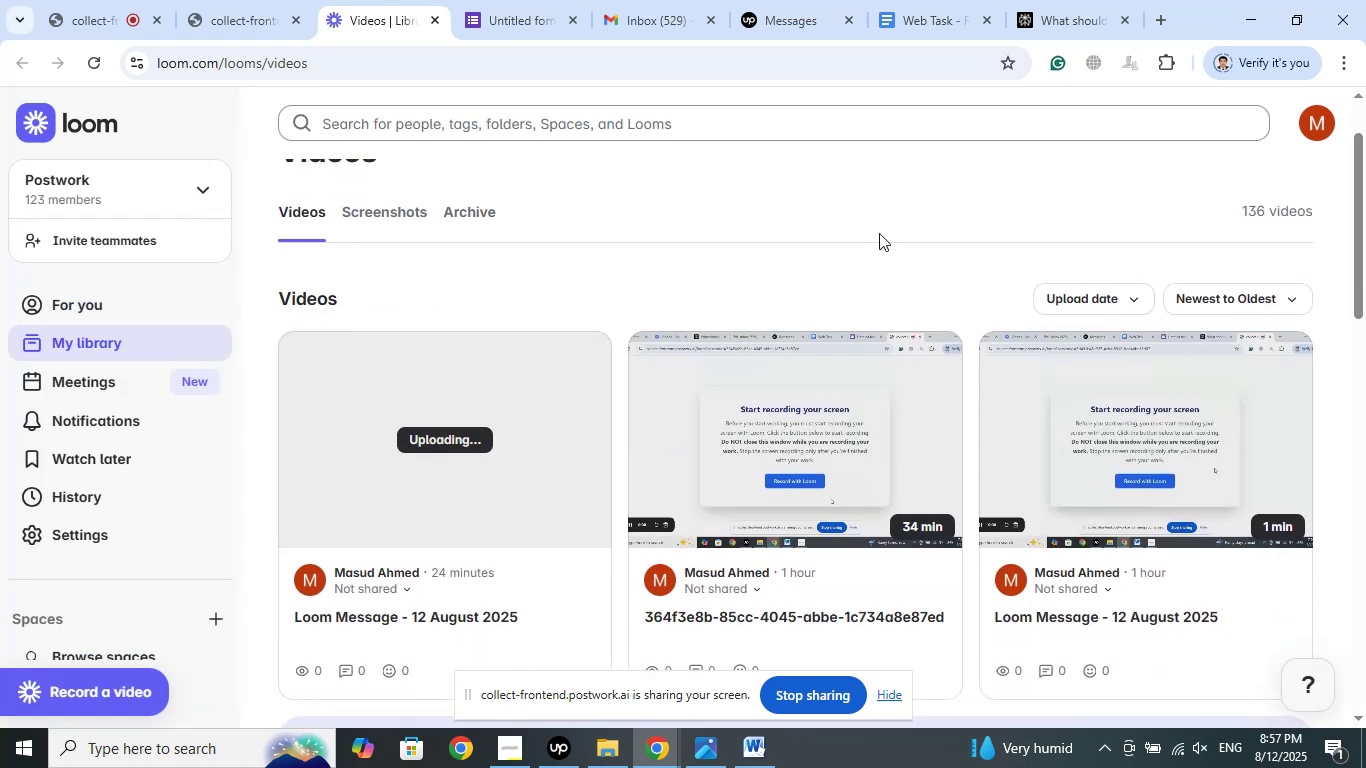 
scroll: coordinate [880, 230], scroll_direction: up, amount: 4.0
 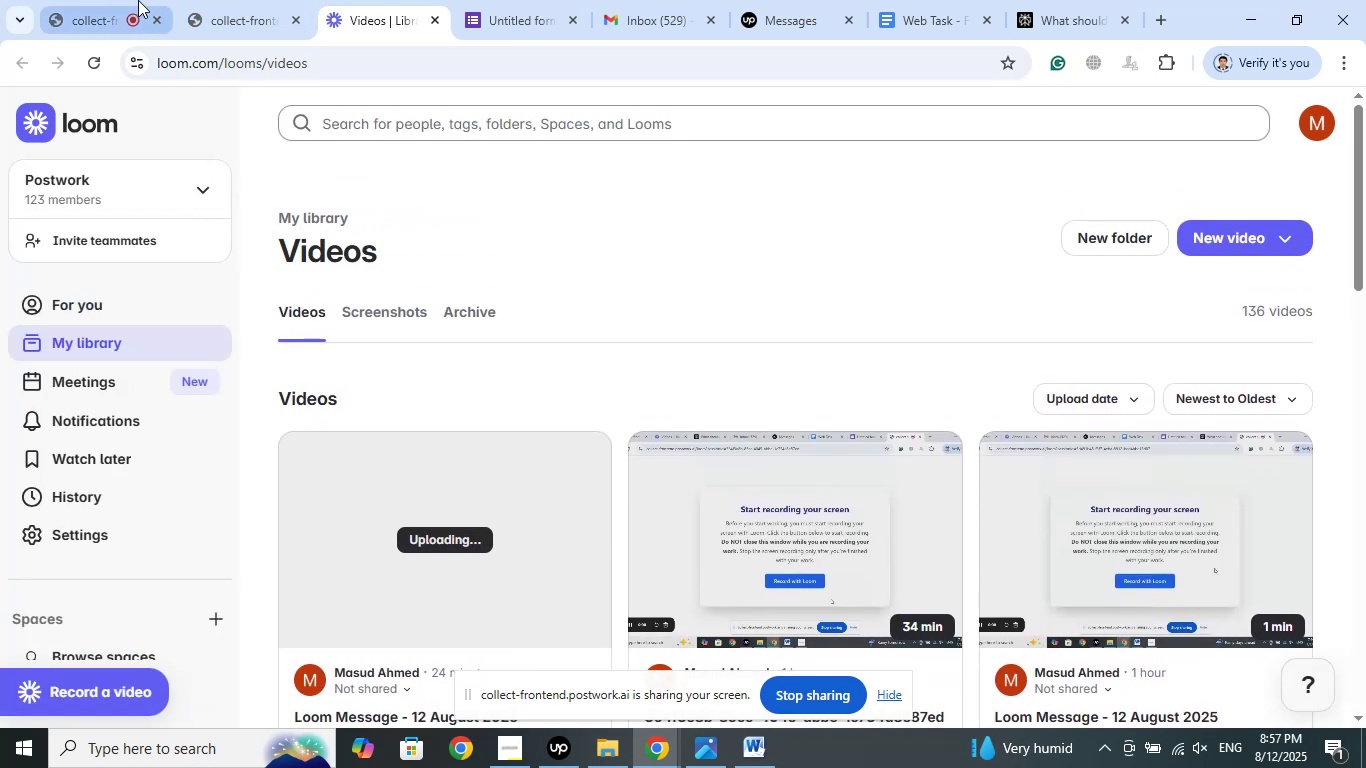 
left_click([122, 0])
 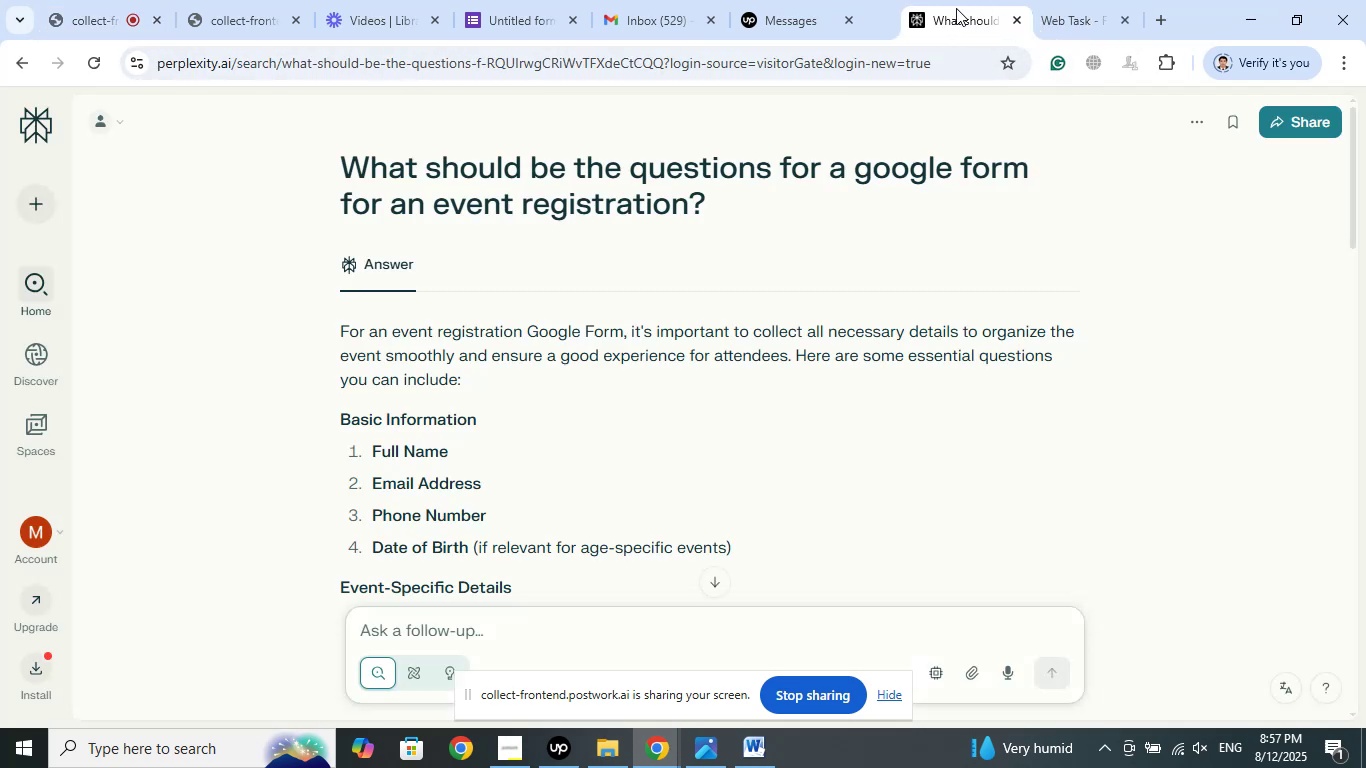 
wait(6.34)
 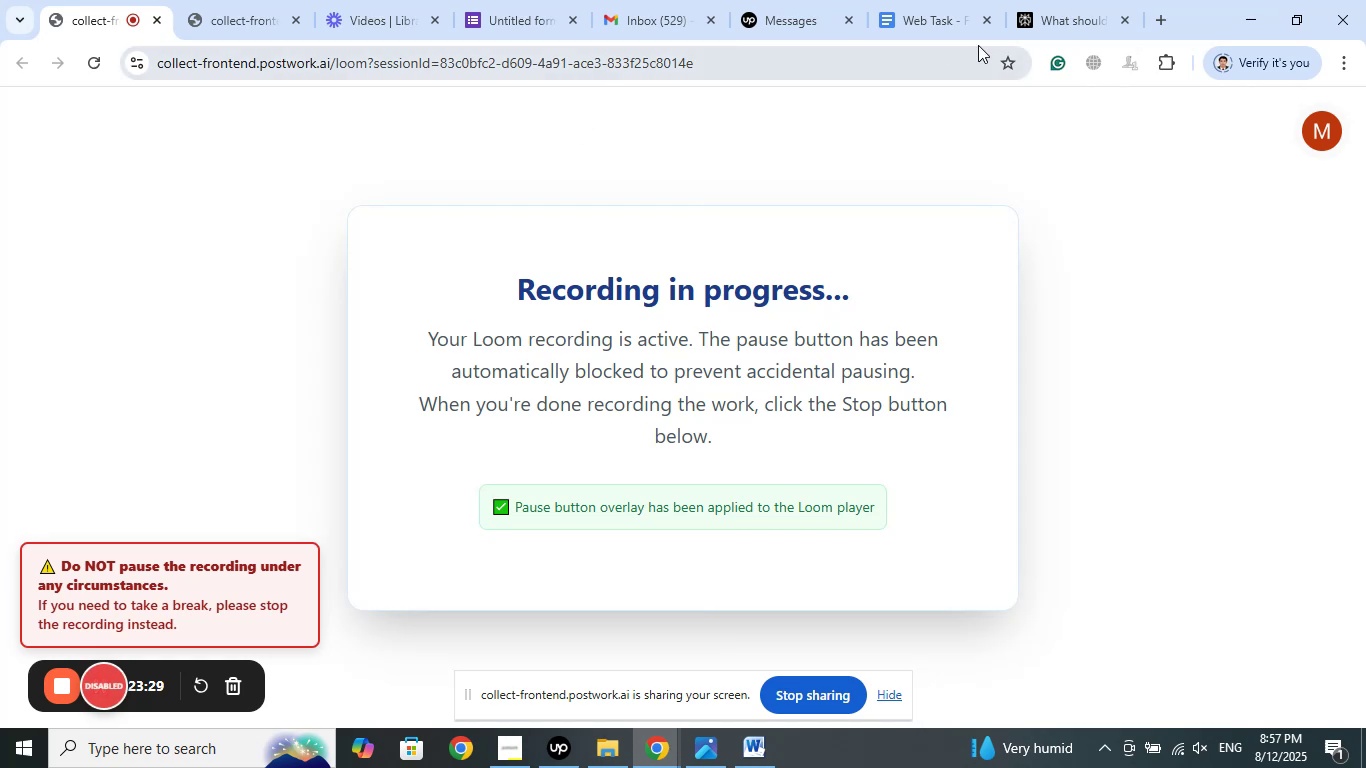 
left_click([1076, 0])
 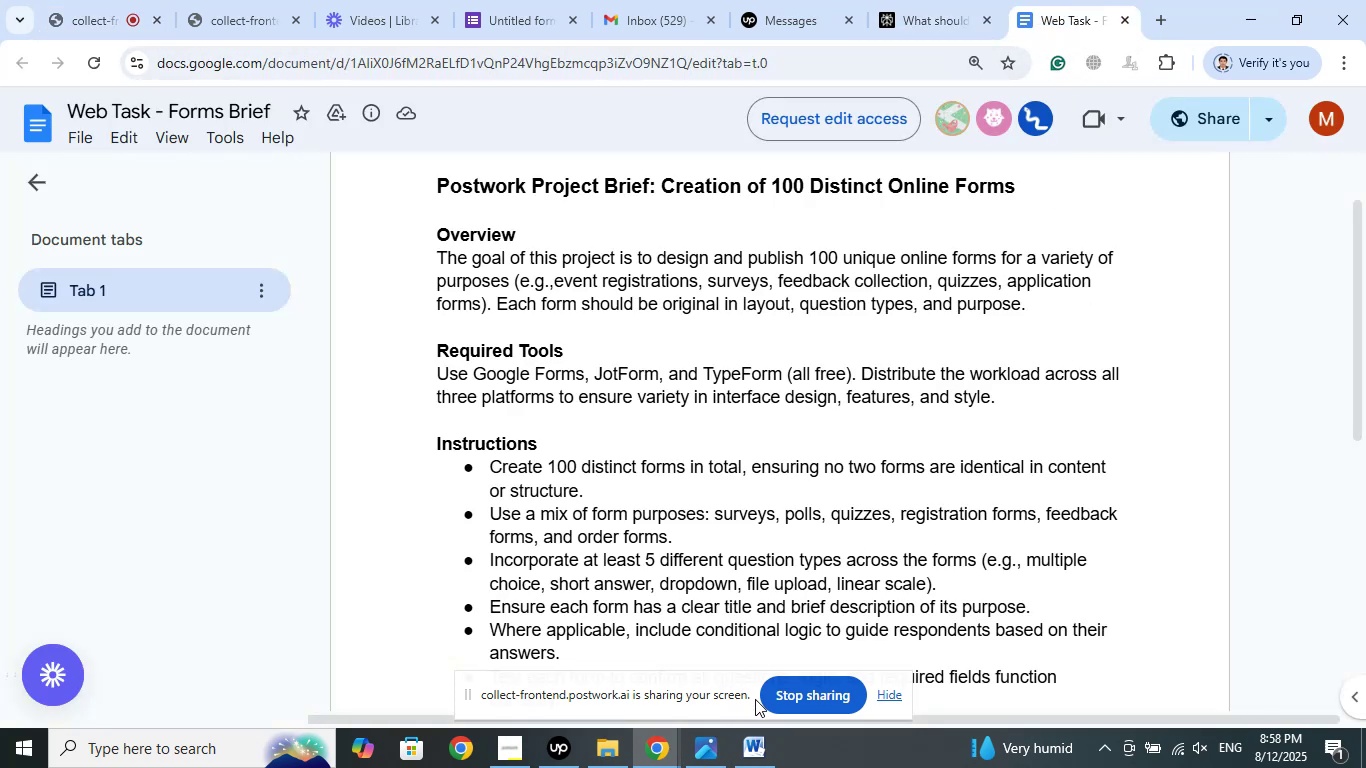 
left_click([754, 754])
 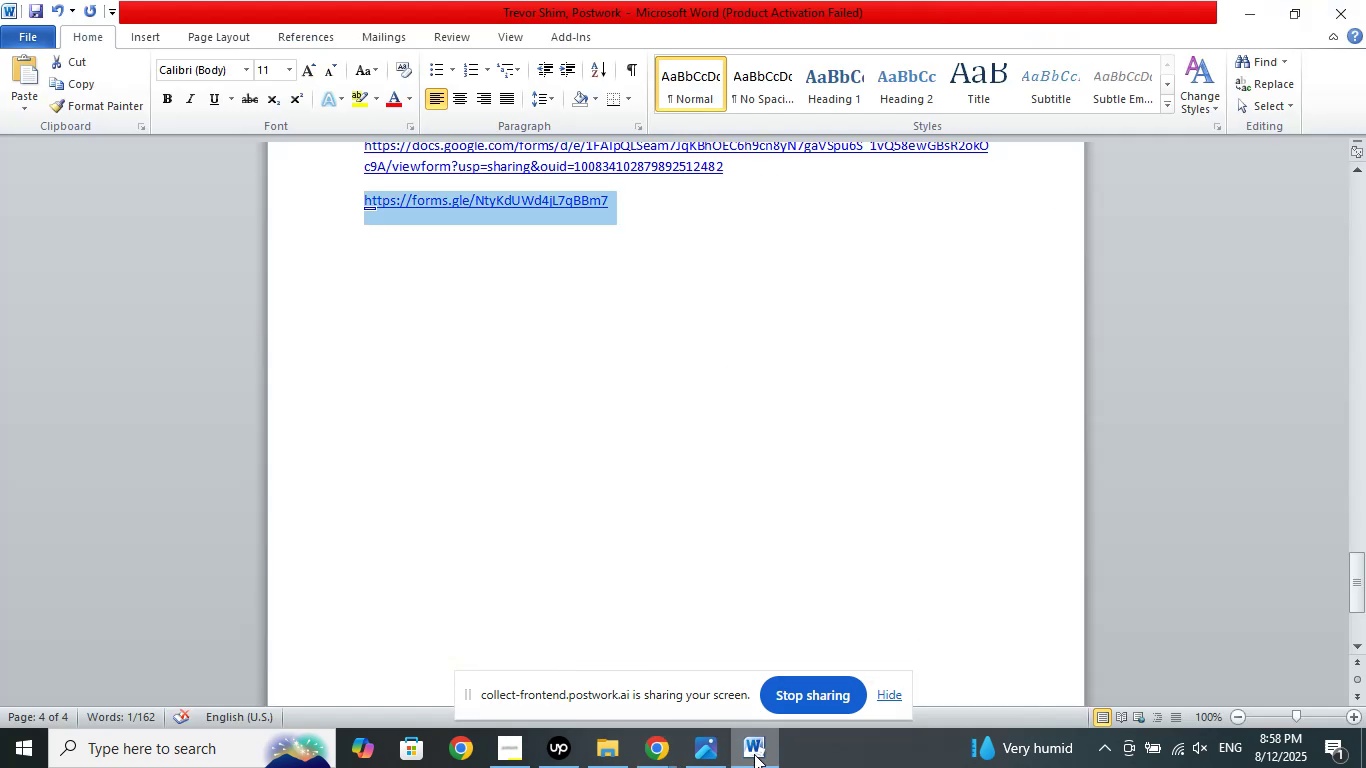 
scroll: coordinate [746, 506], scroll_direction: up, amount: 76.0
 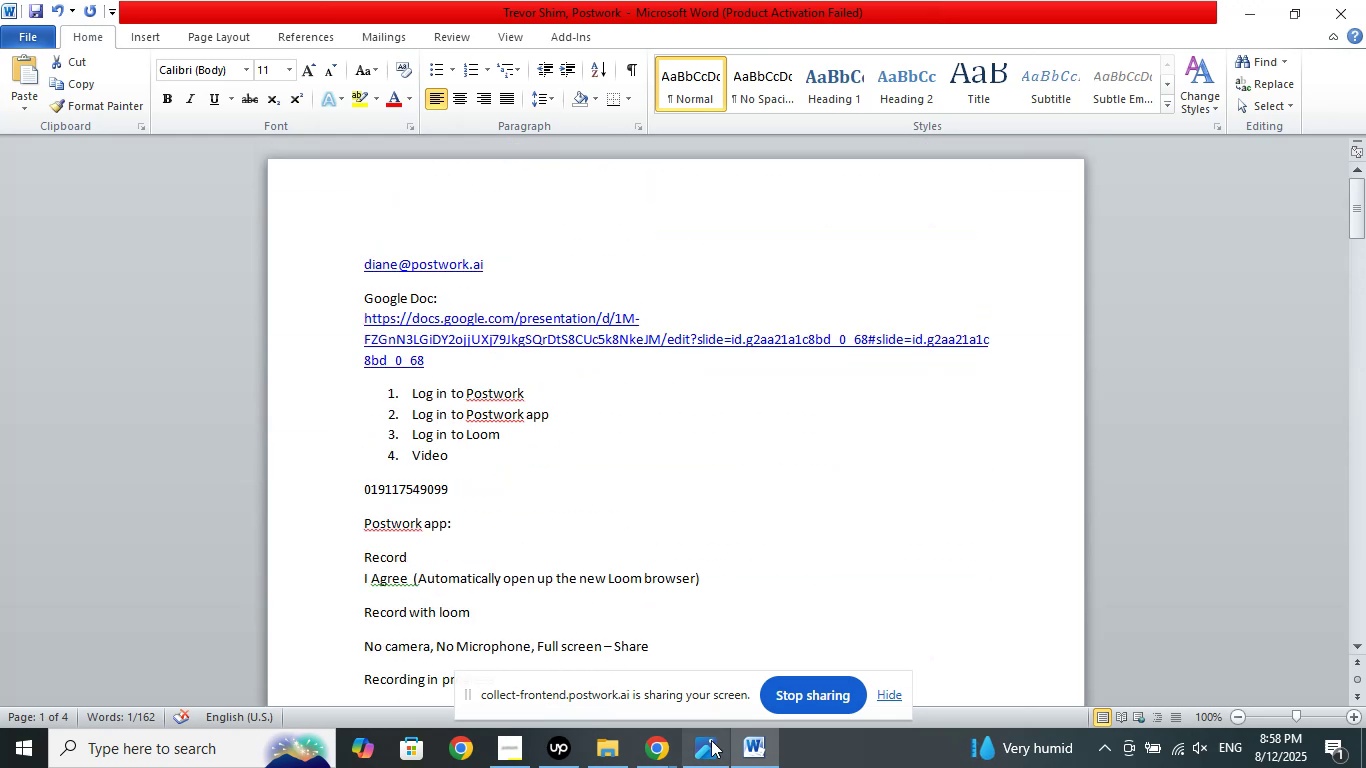 
left_click([713, 749])
 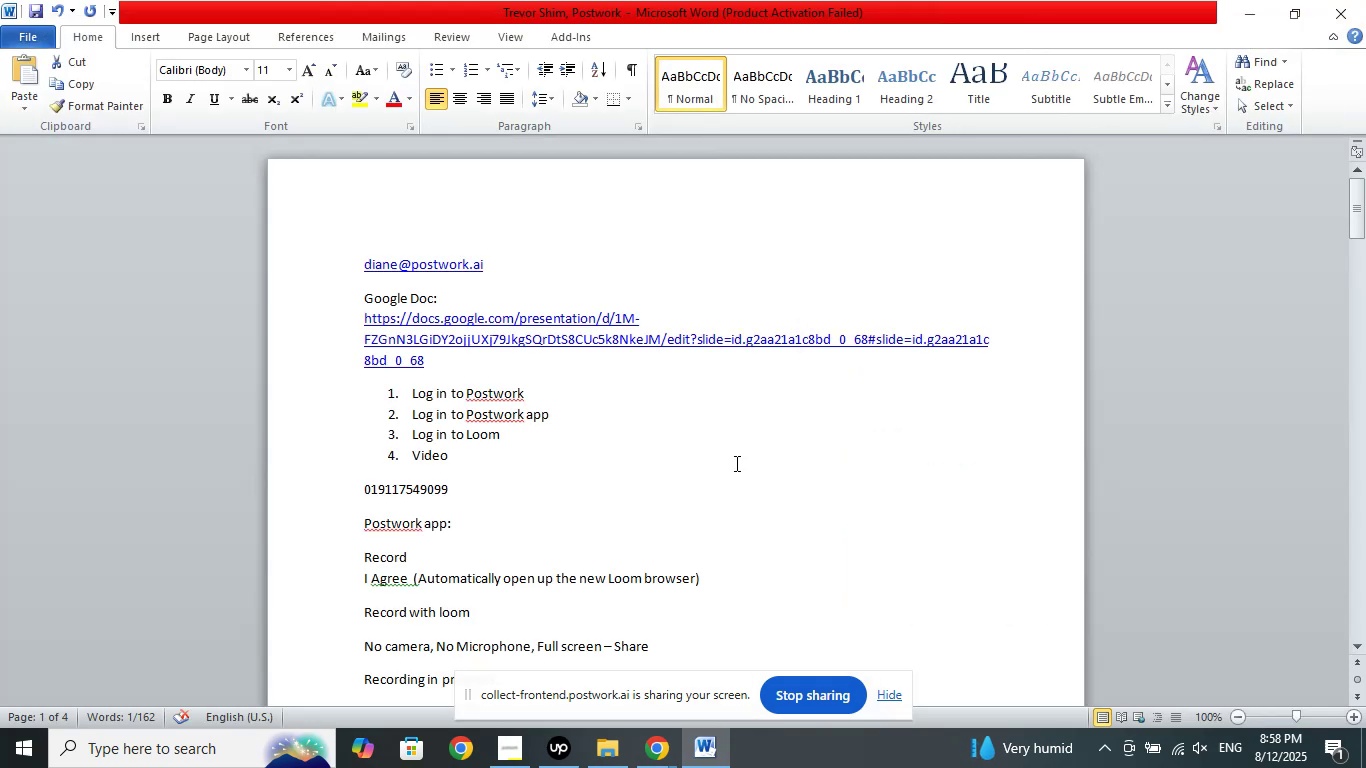 
wait(9.25)
 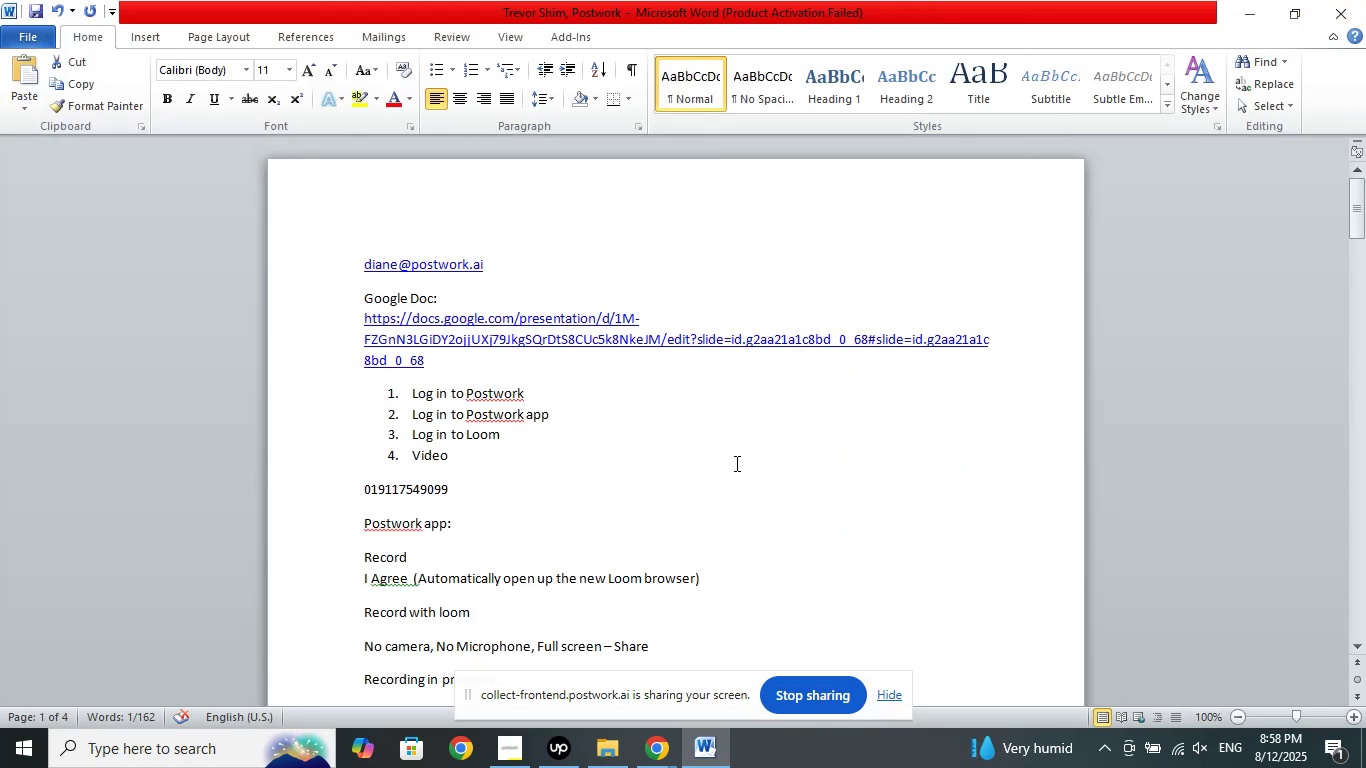 
left_click([649, 746])
 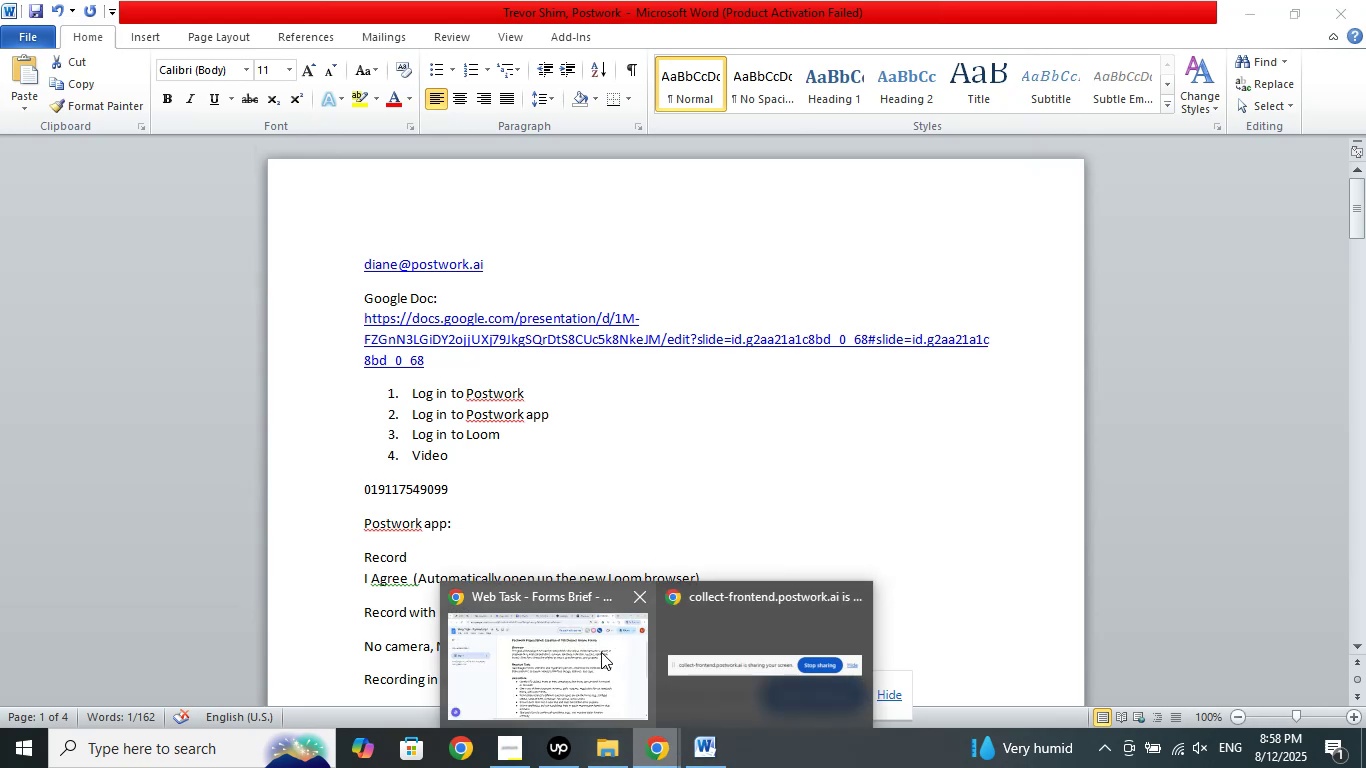 
left_click([600, 650])
 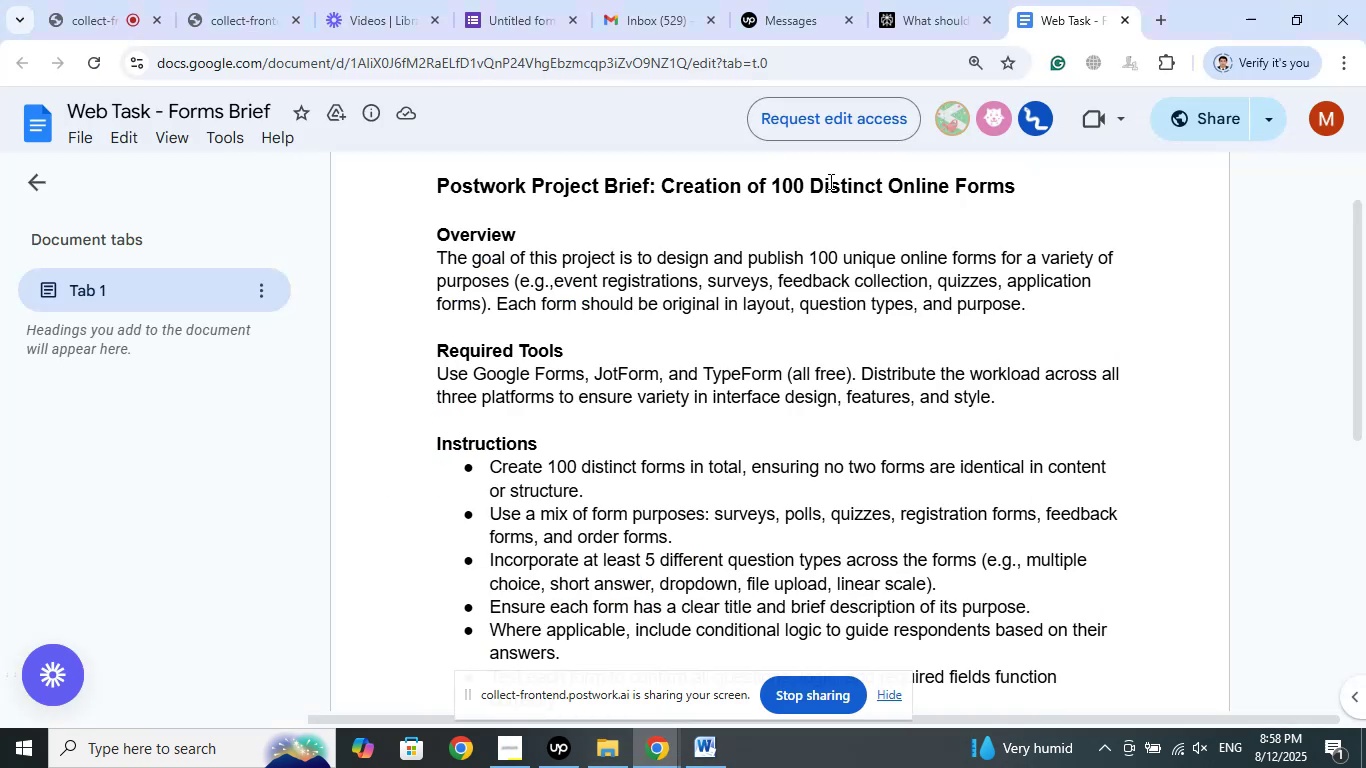 
left_click([797, 0])
 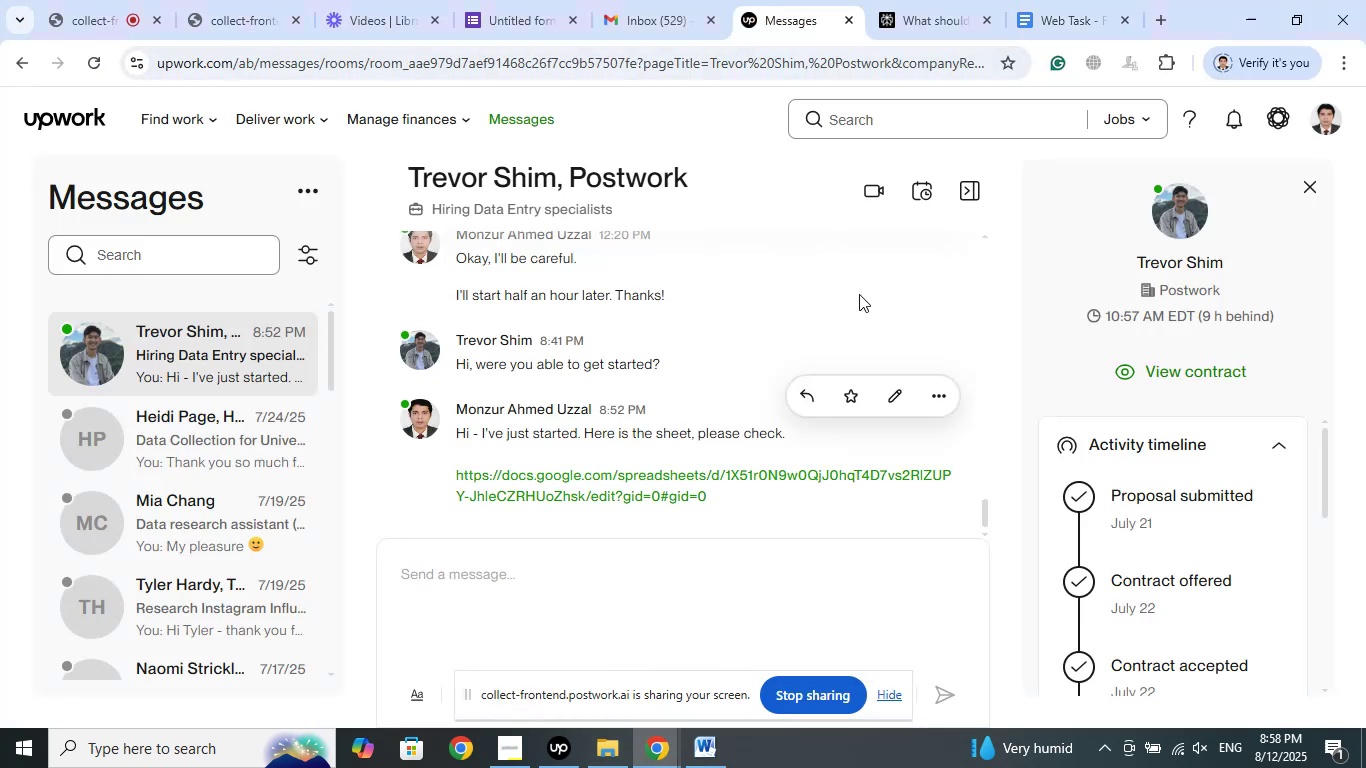 
left_click([1073, 0])
 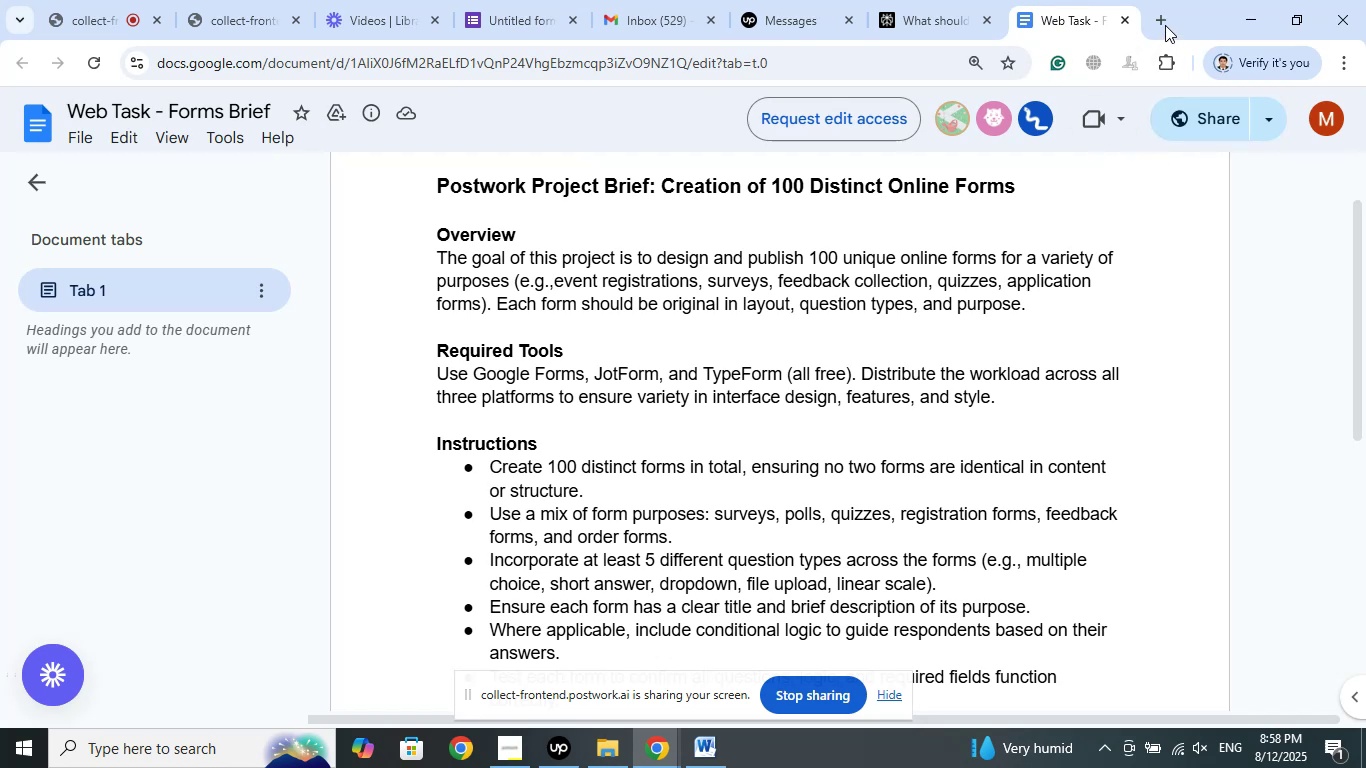 
left_click([1169, 10])
 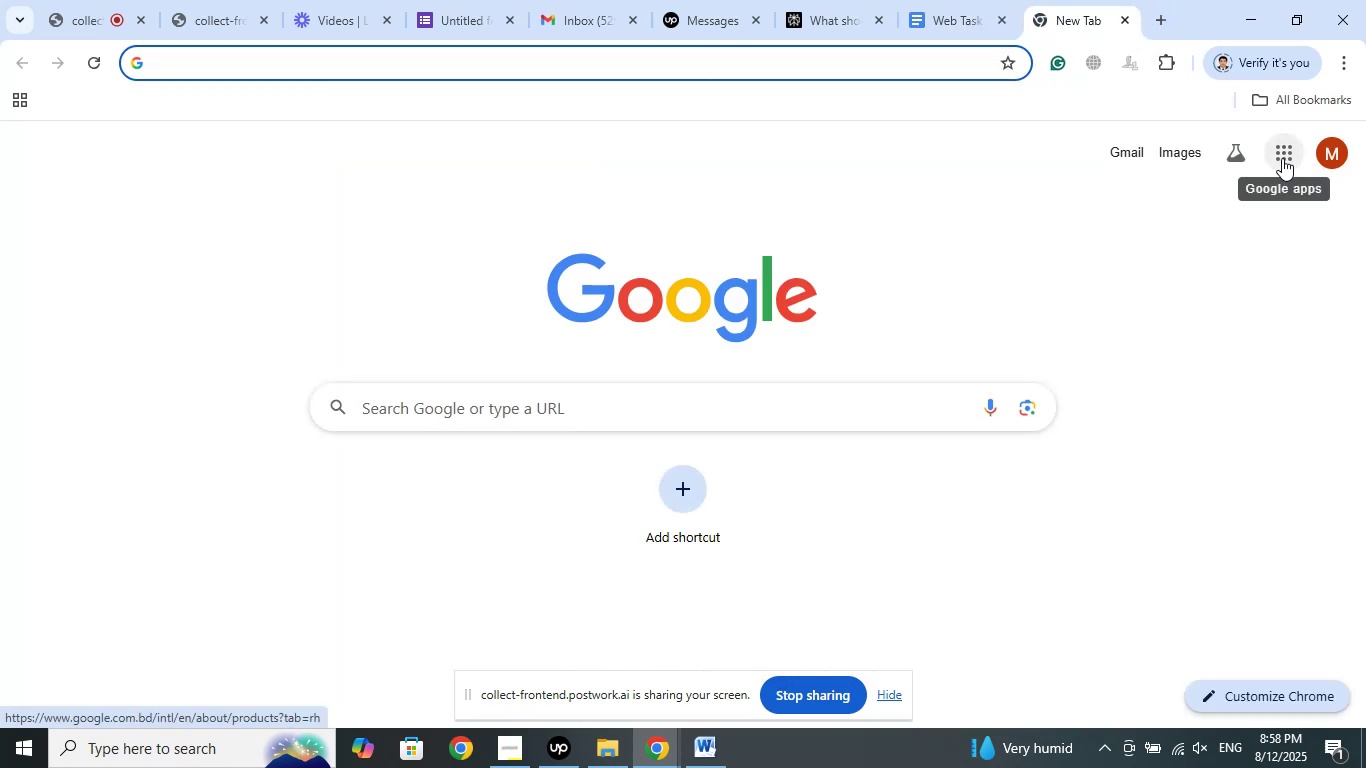 
wait(7.54)
 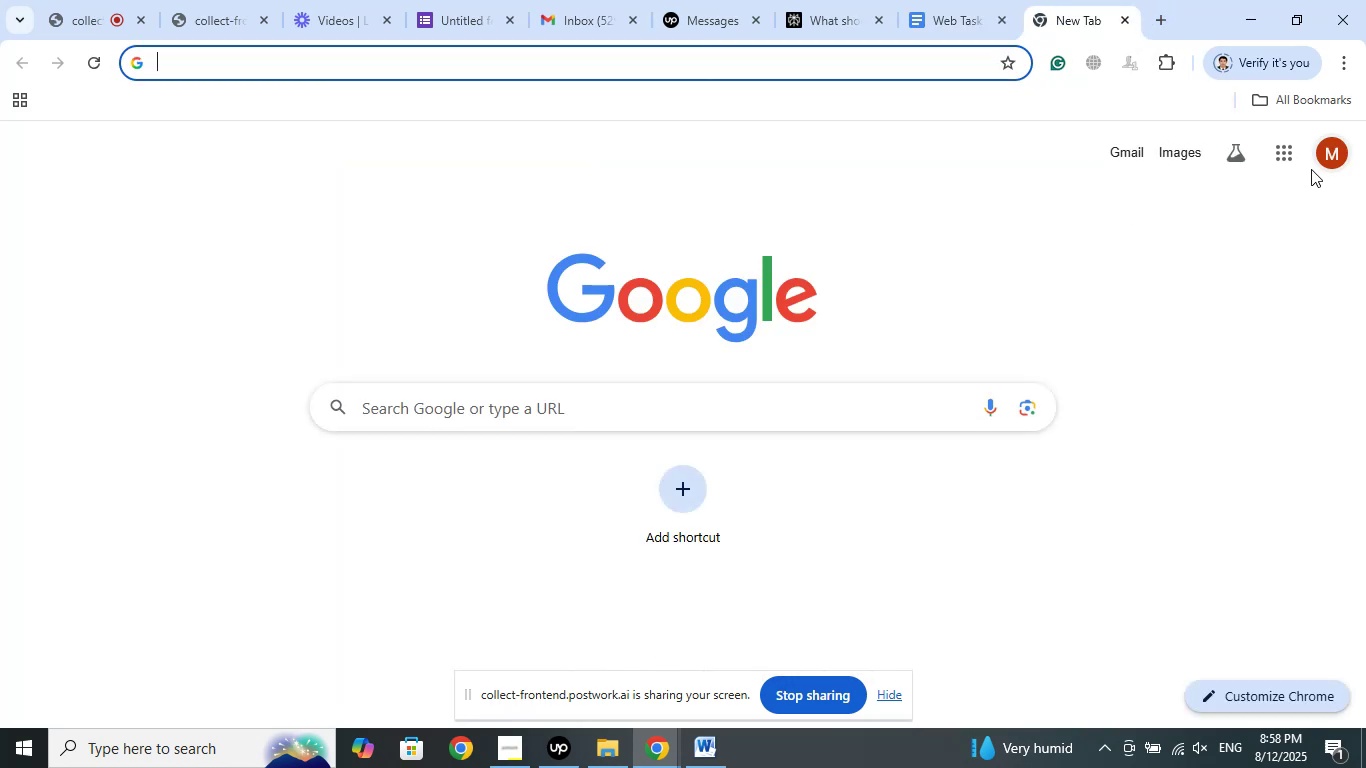 
left_click([1282, 158])
 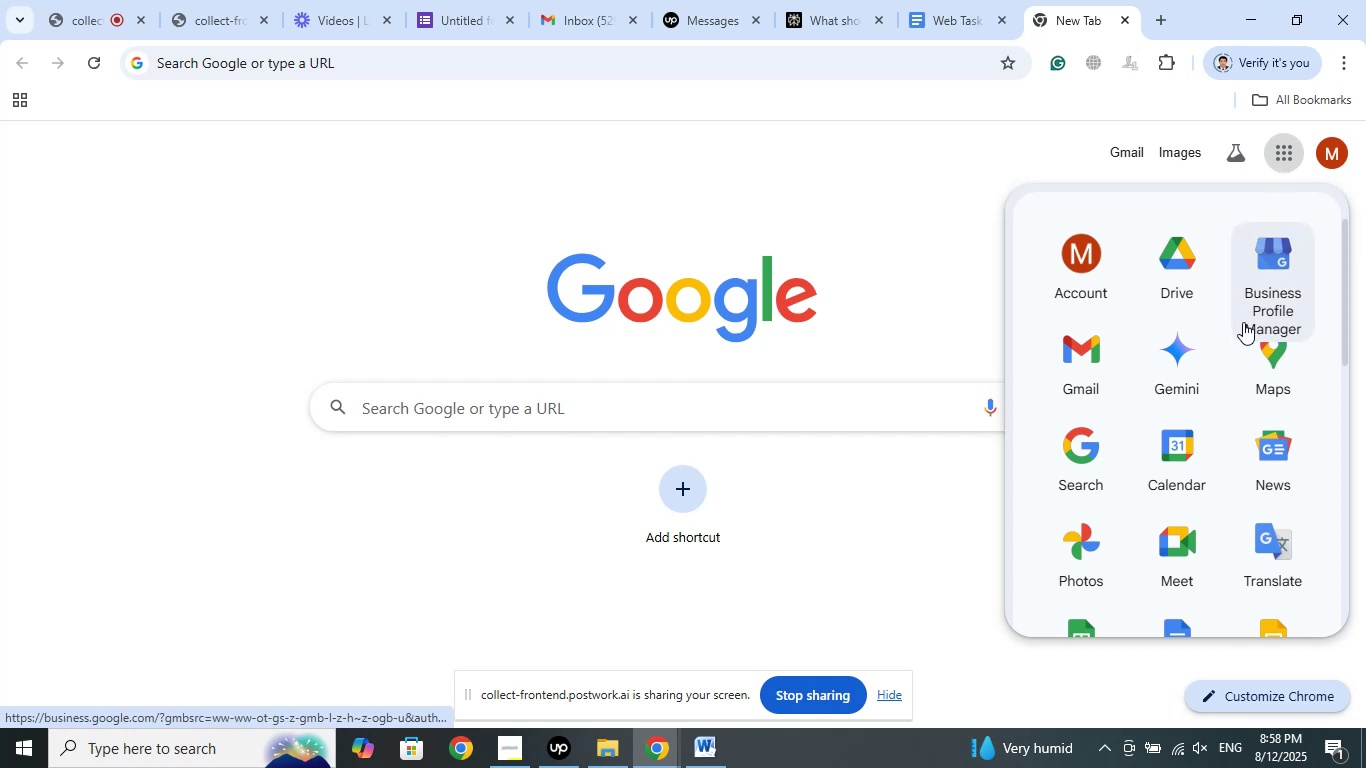 
scroll: coordinate [1225, 365], scroll_direction: down, amount: 6.0
 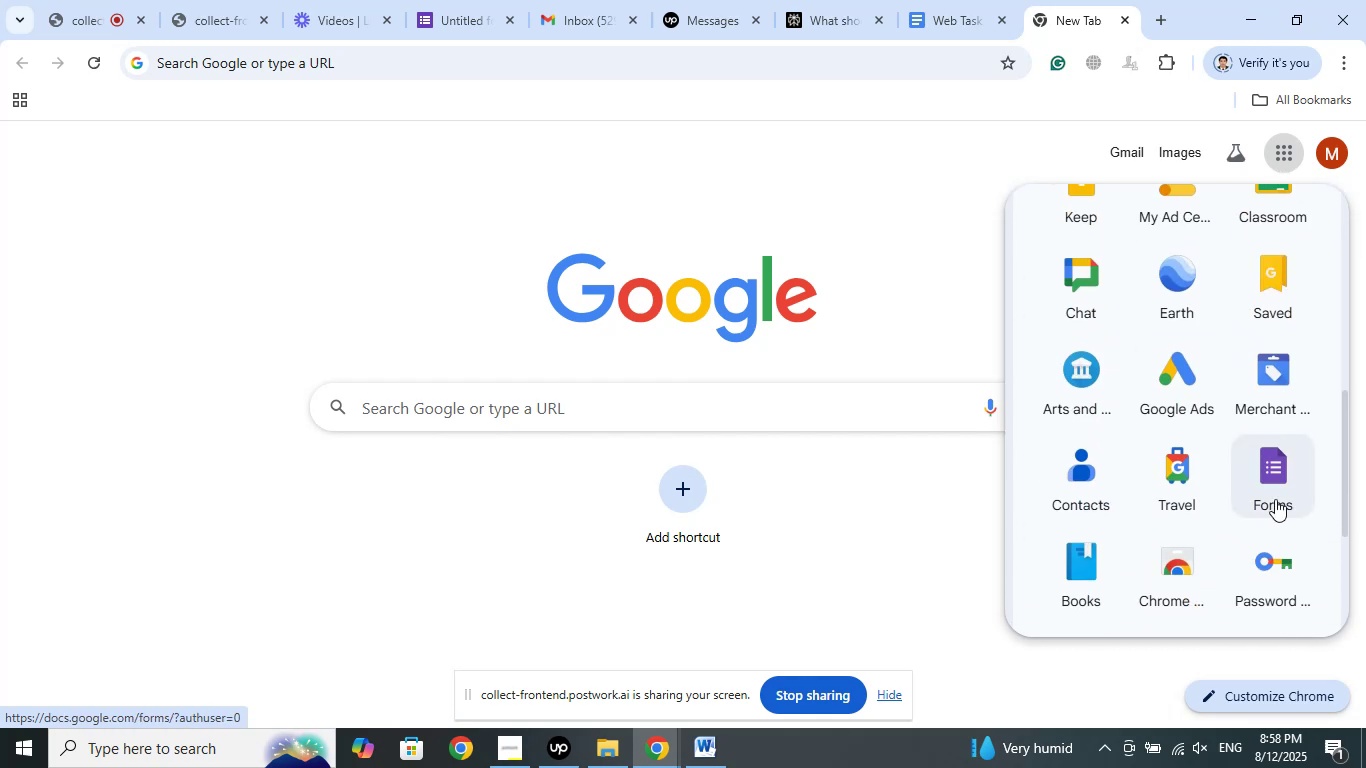 
left_click([1289, 476])
 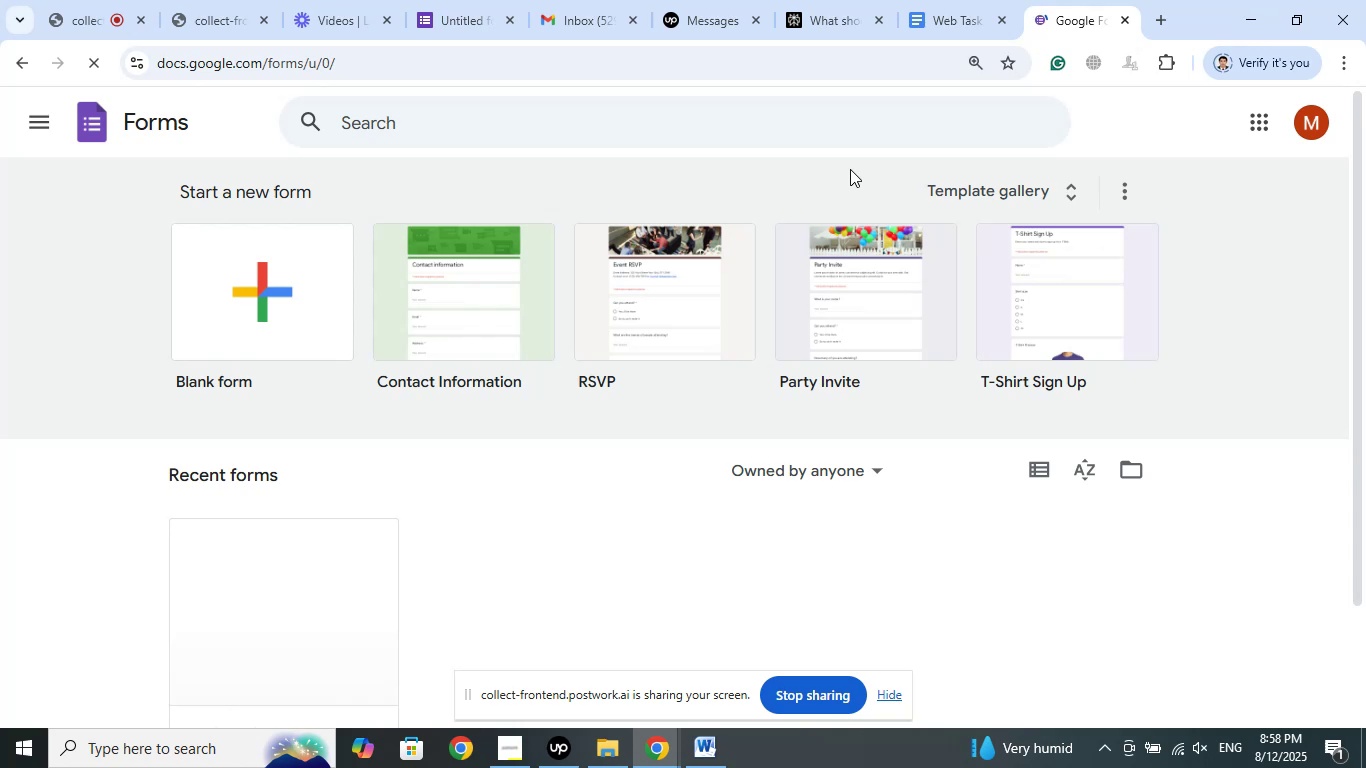 
wait(10.24)
 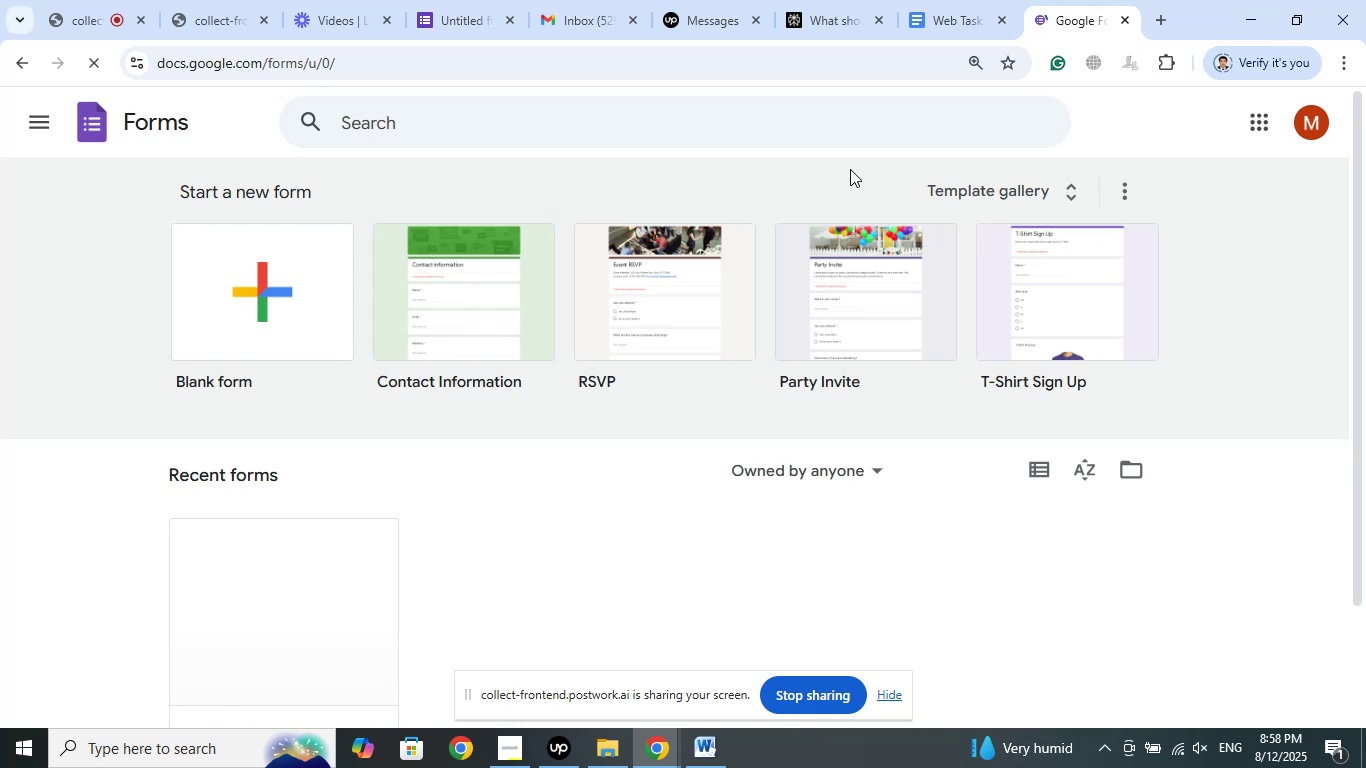 
left_click([253, 289])
 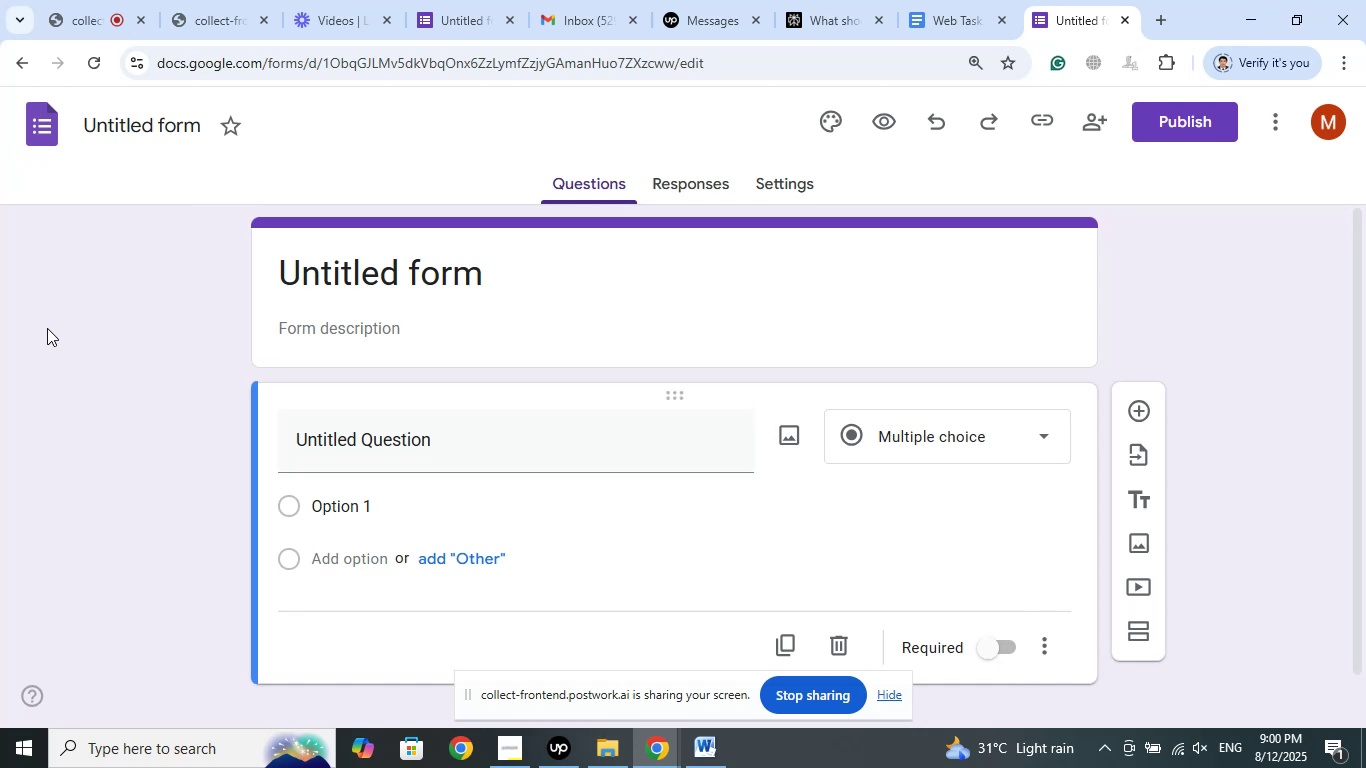 
wait(100.45)
 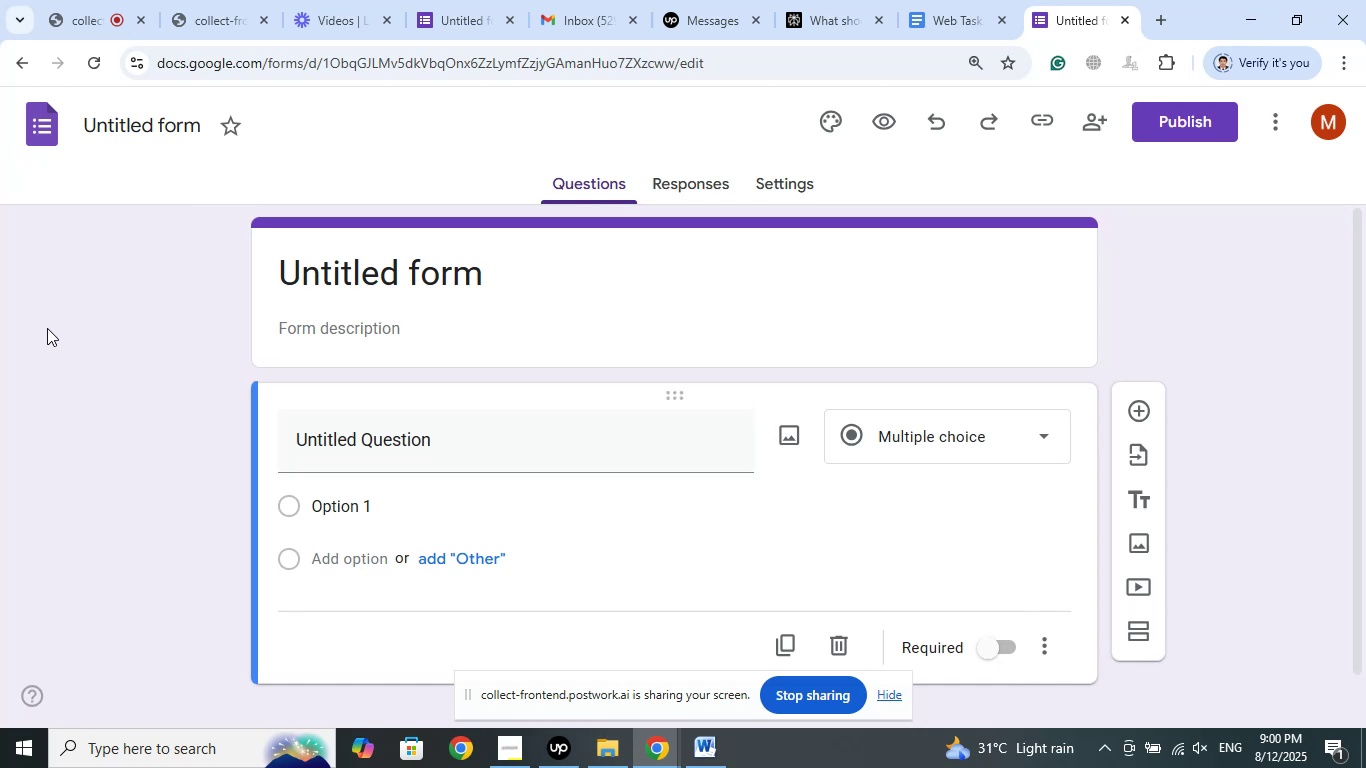 
left_click([200, 0])
 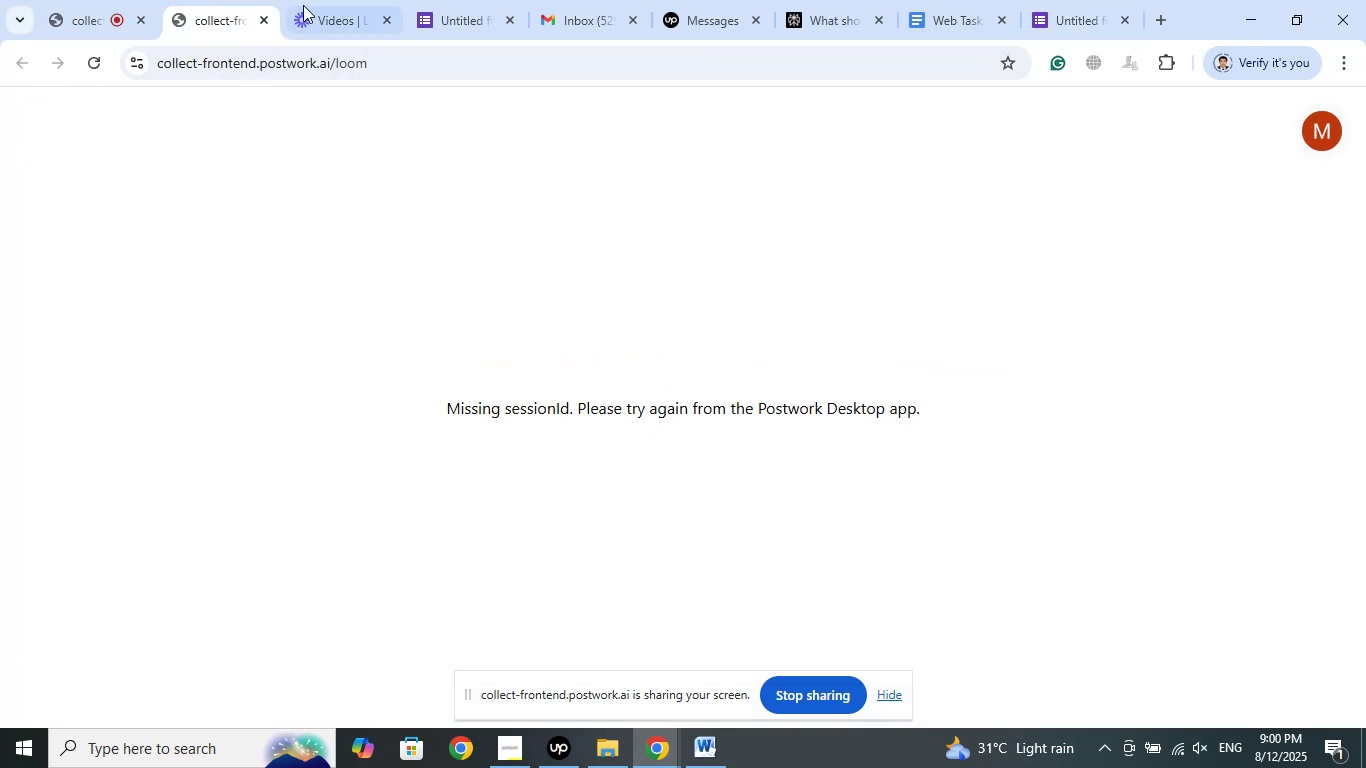 
left_click([317, 0])
 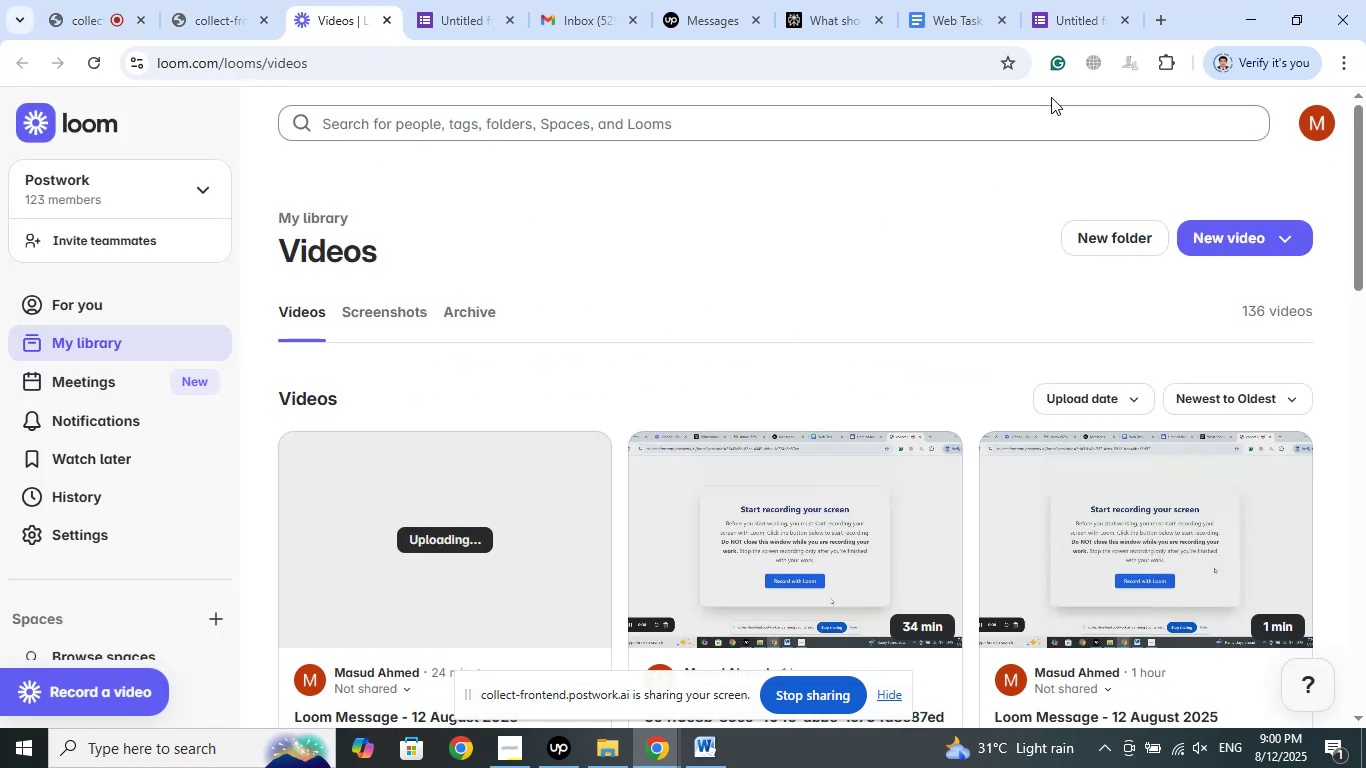 
left_click([1054, 0])
 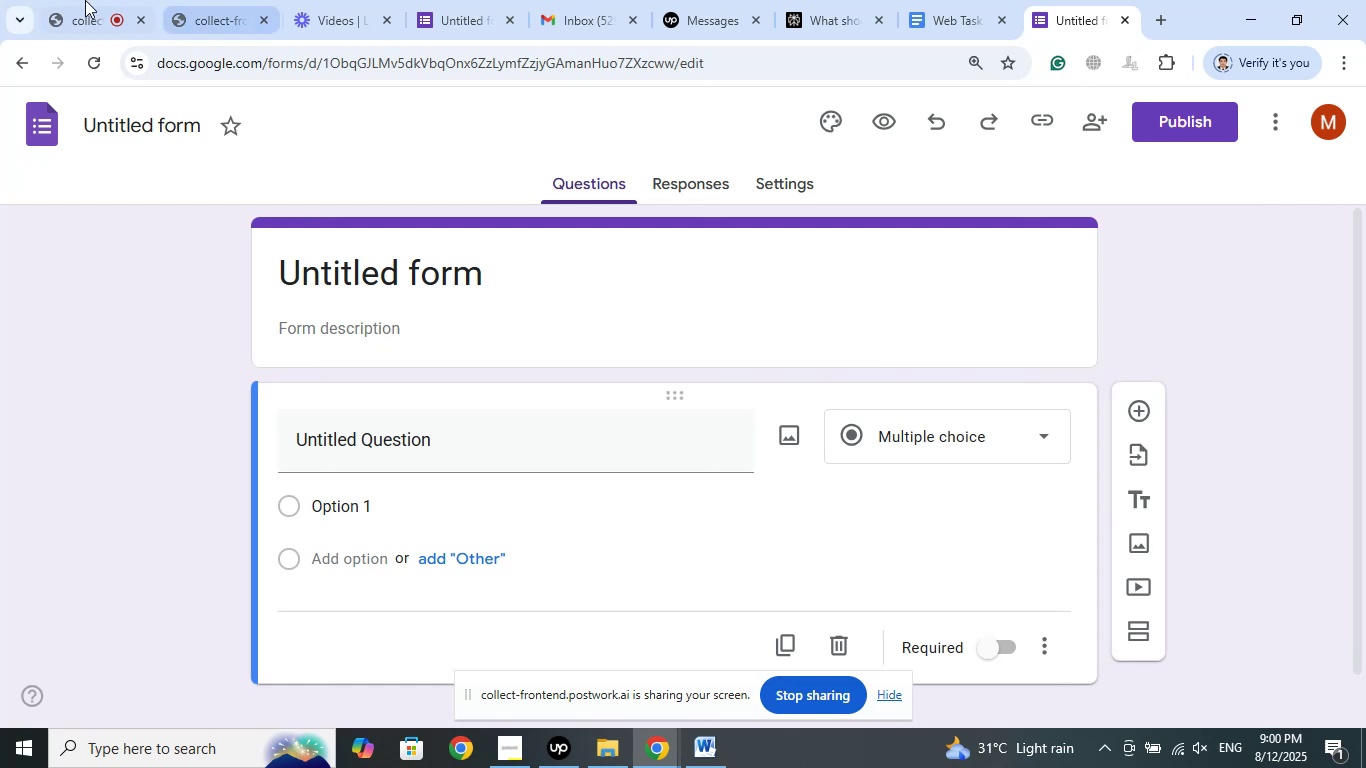 
left_click([82, 0])
 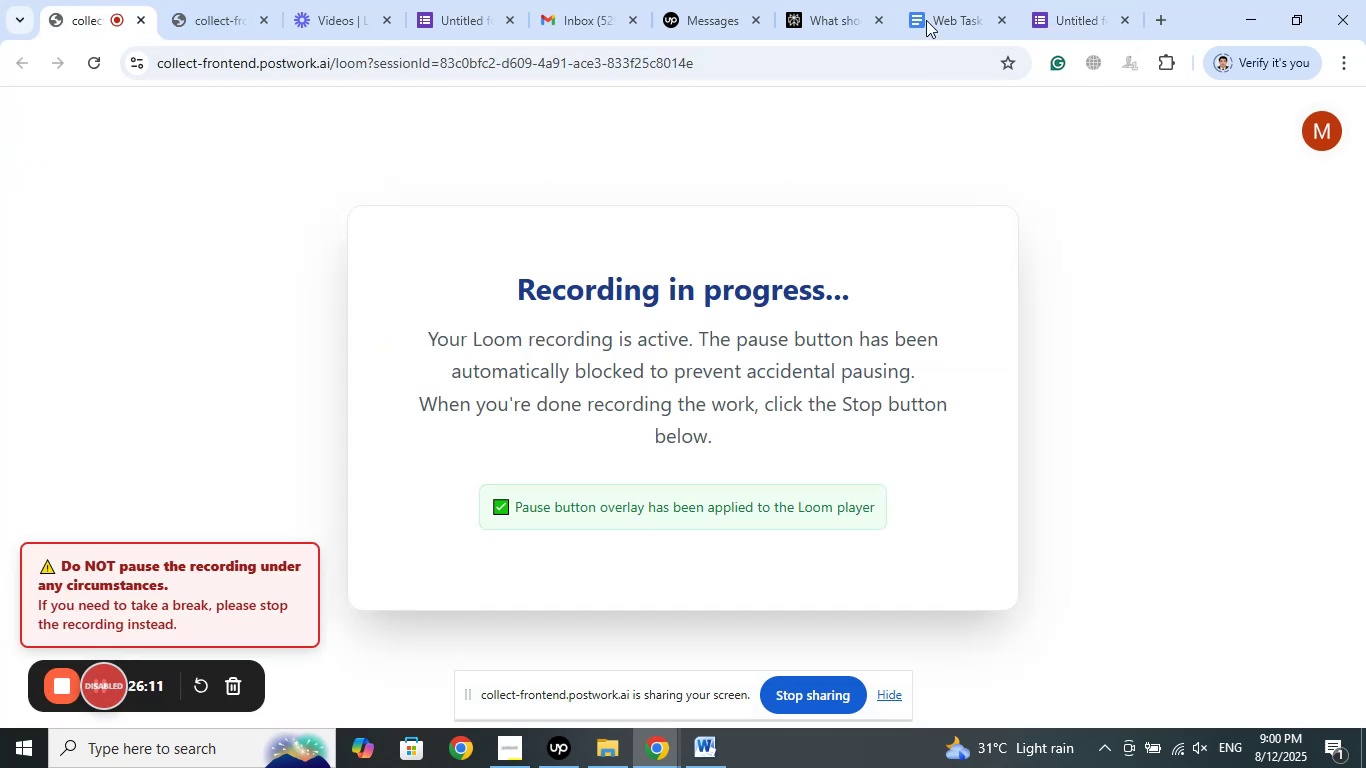 
left_click([1051, 0])
 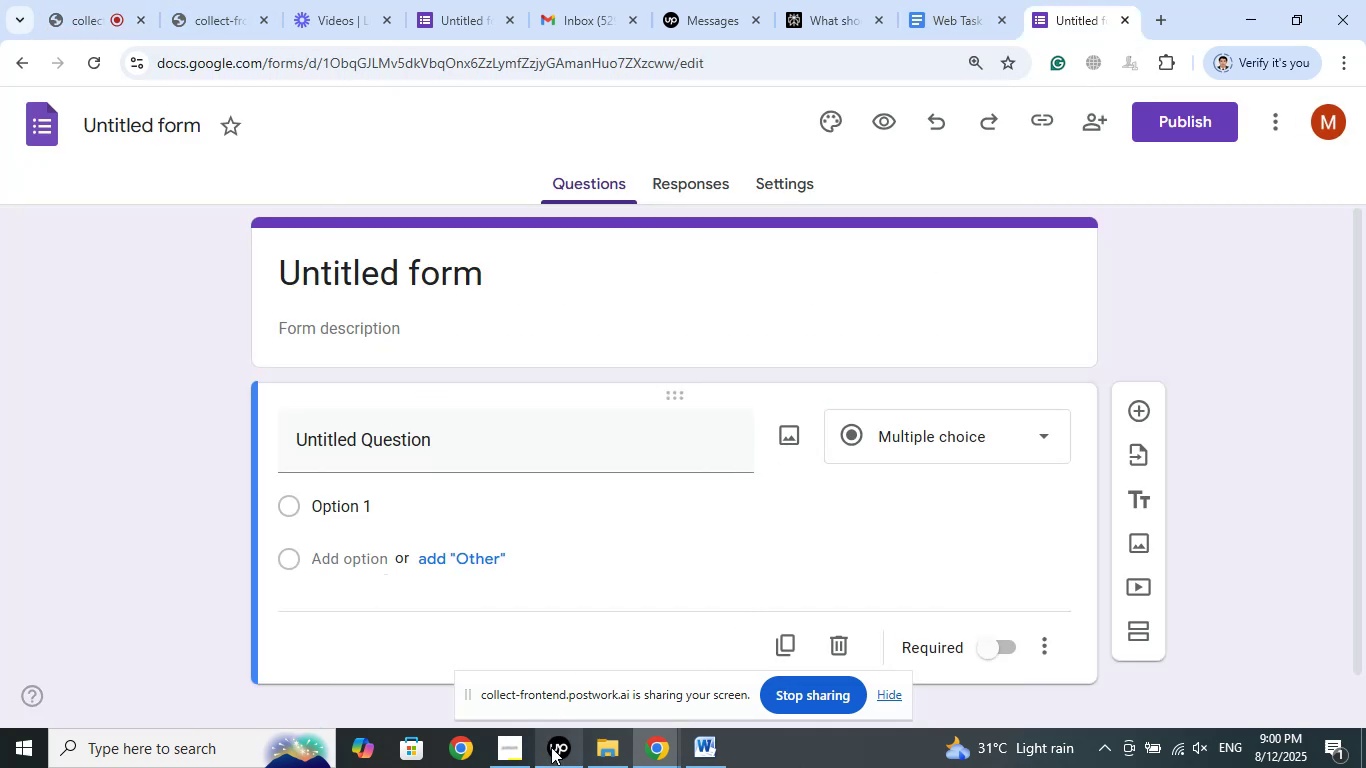 
left_click([550, 749])
 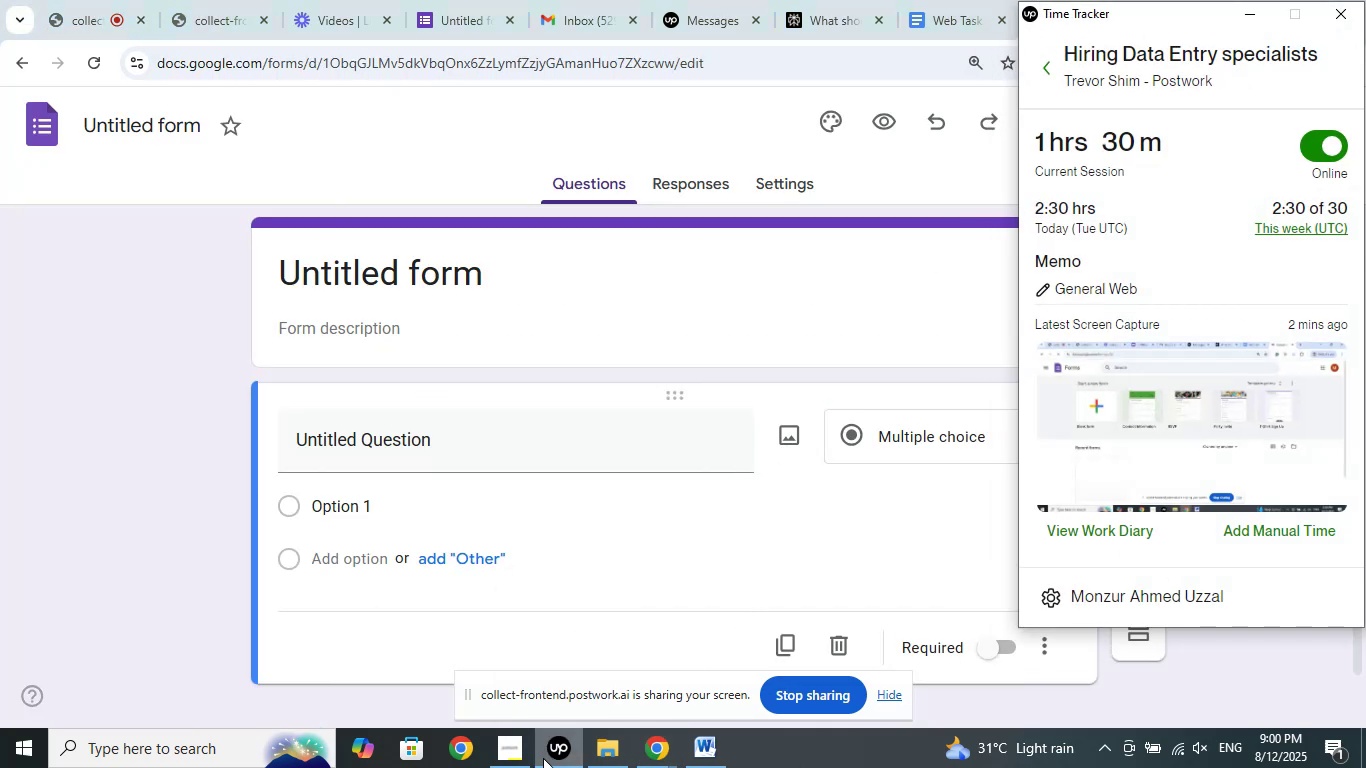 
left_click([543, 758])
 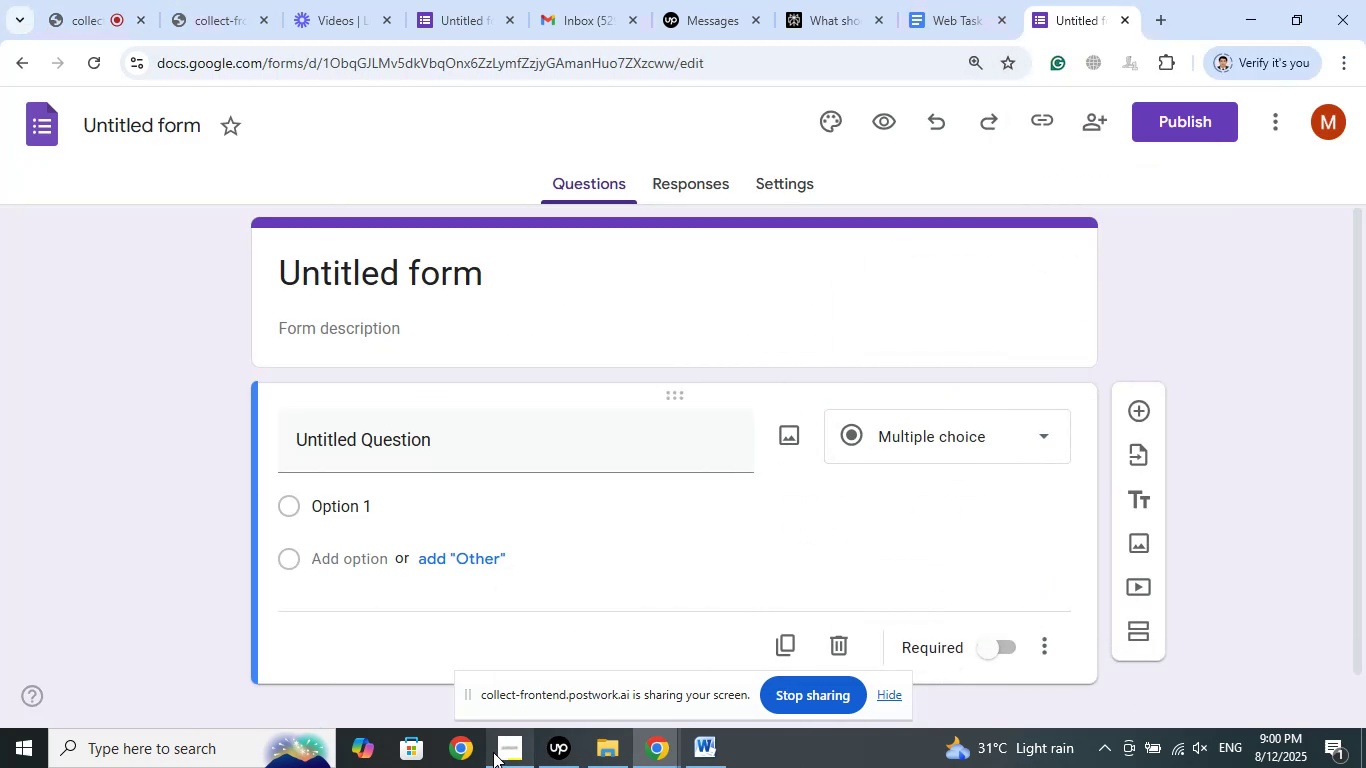 
left_click([493, 752])
 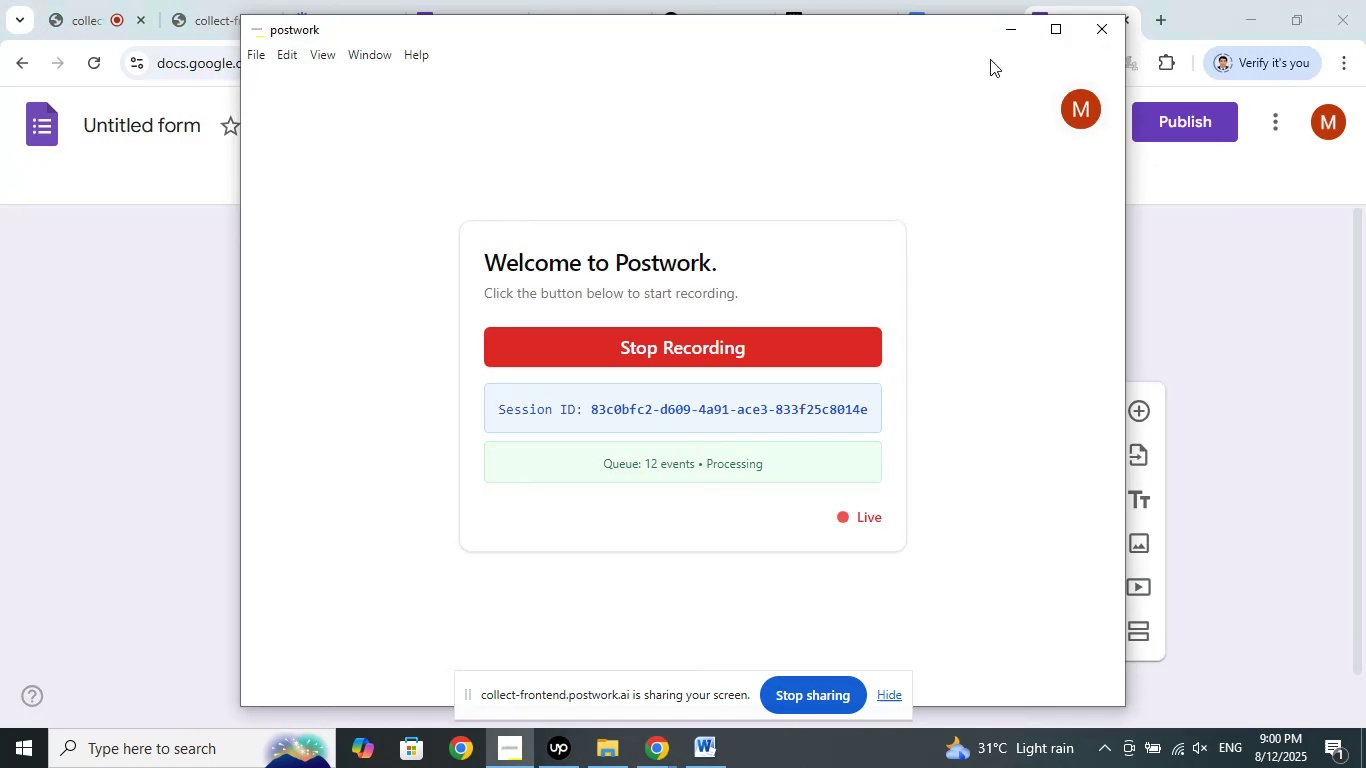 
left_click([1007, 32])
 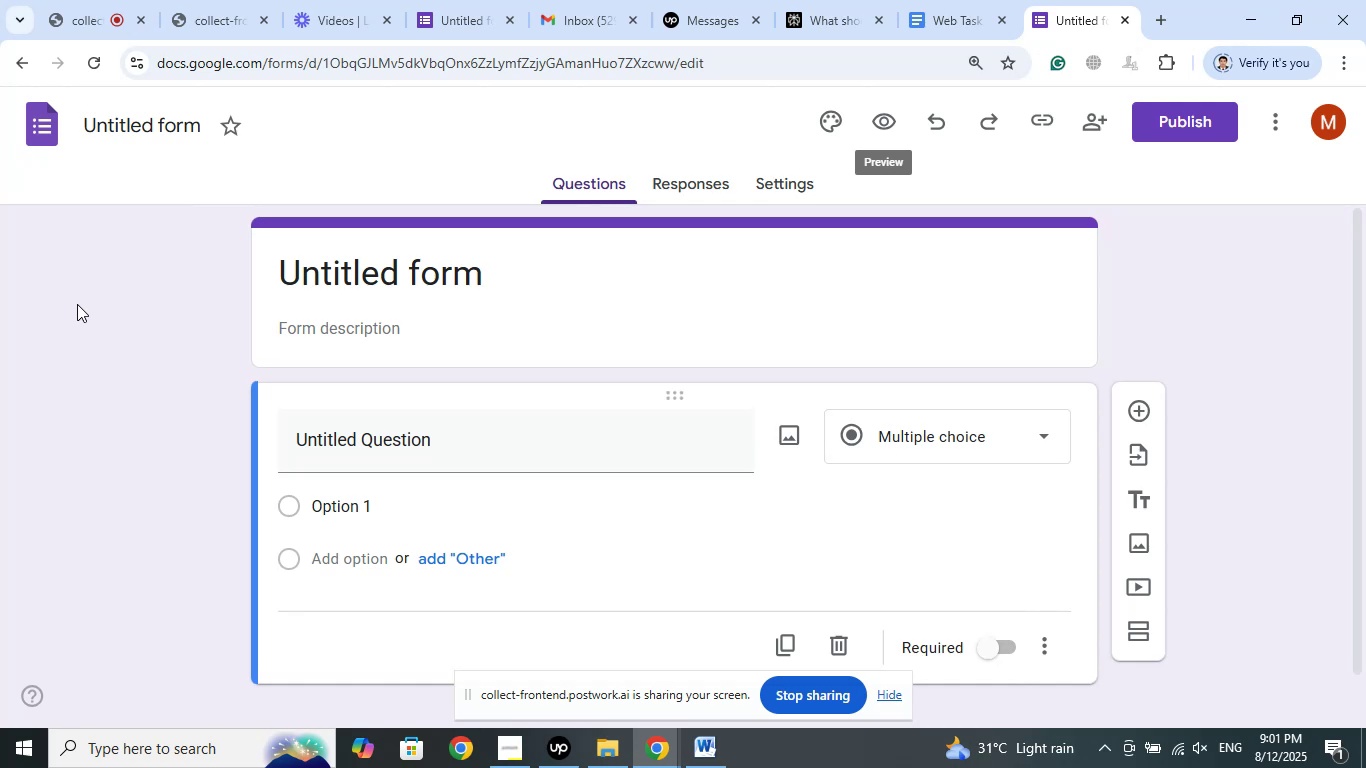 
wait(58.64)
 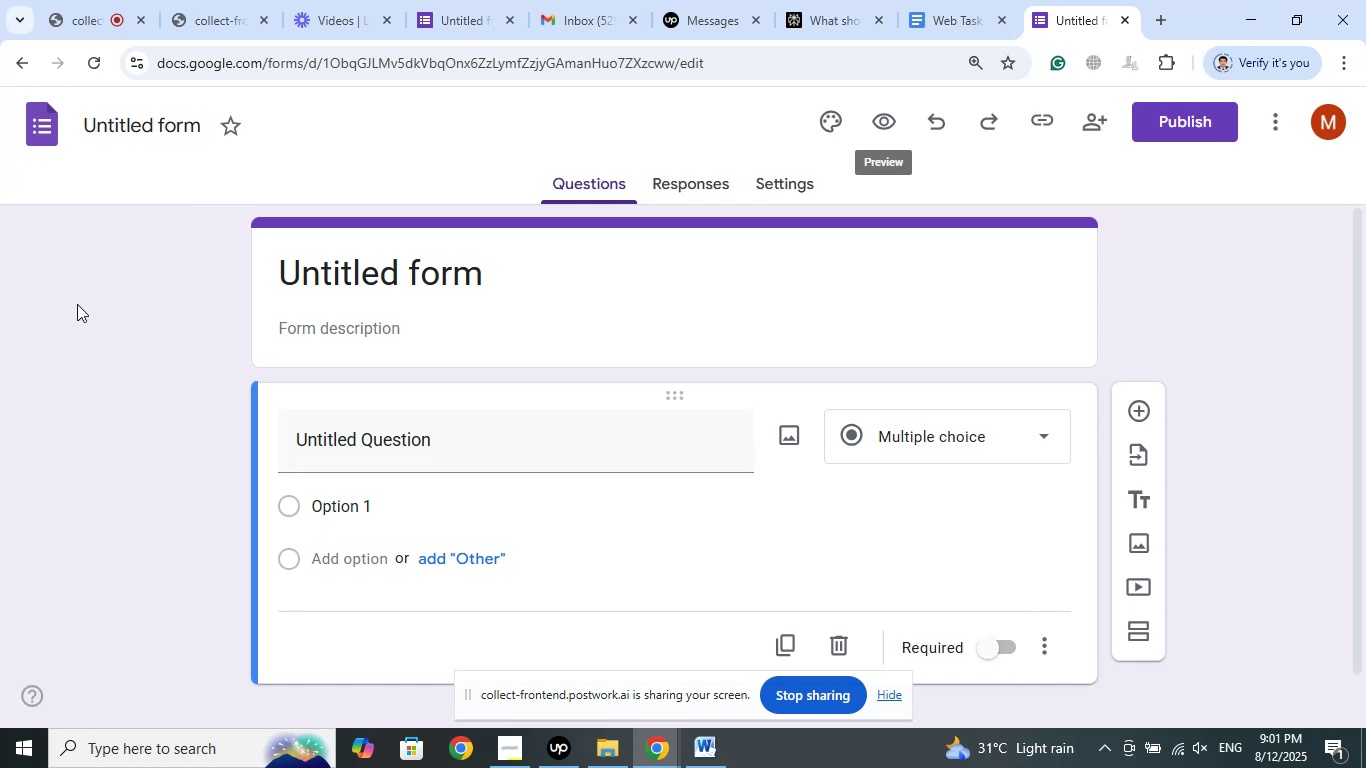 
double_click([444, 289])
 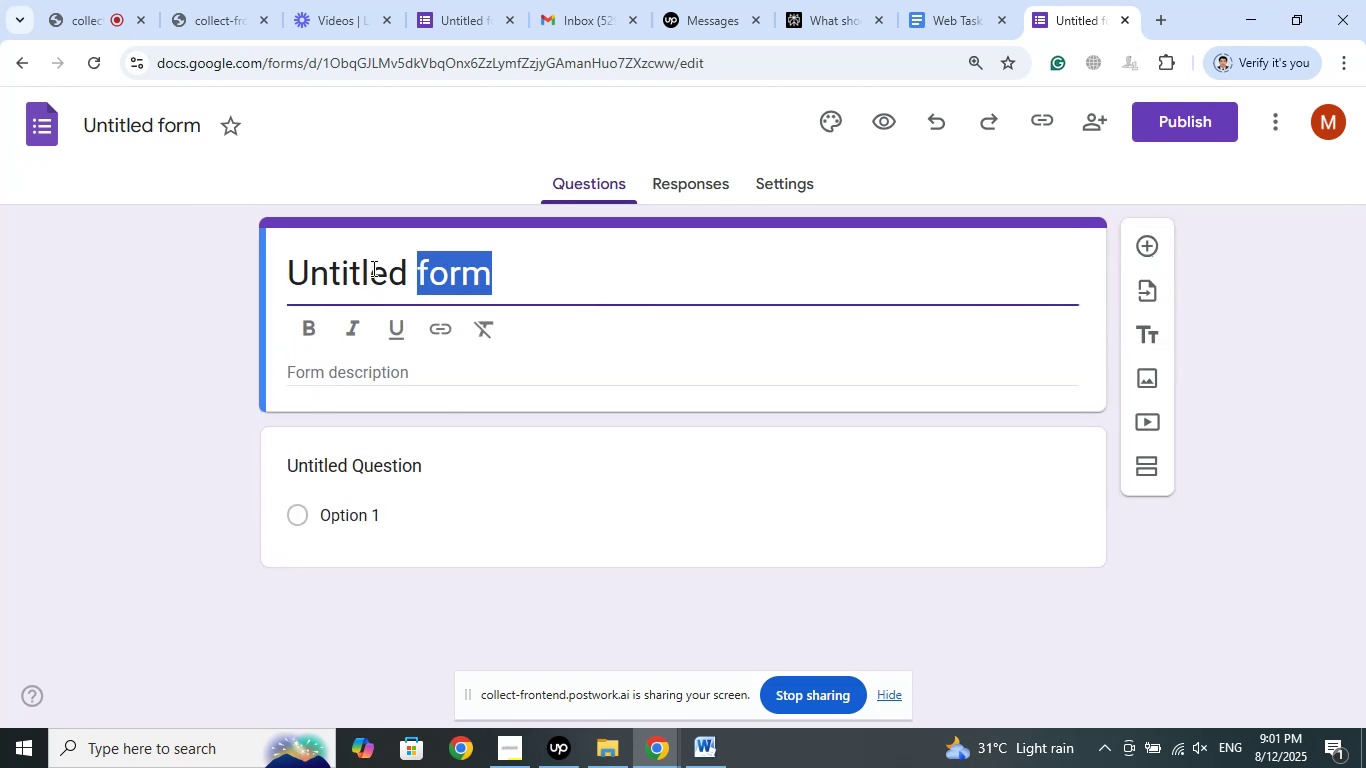 
double_click([372, 268])
 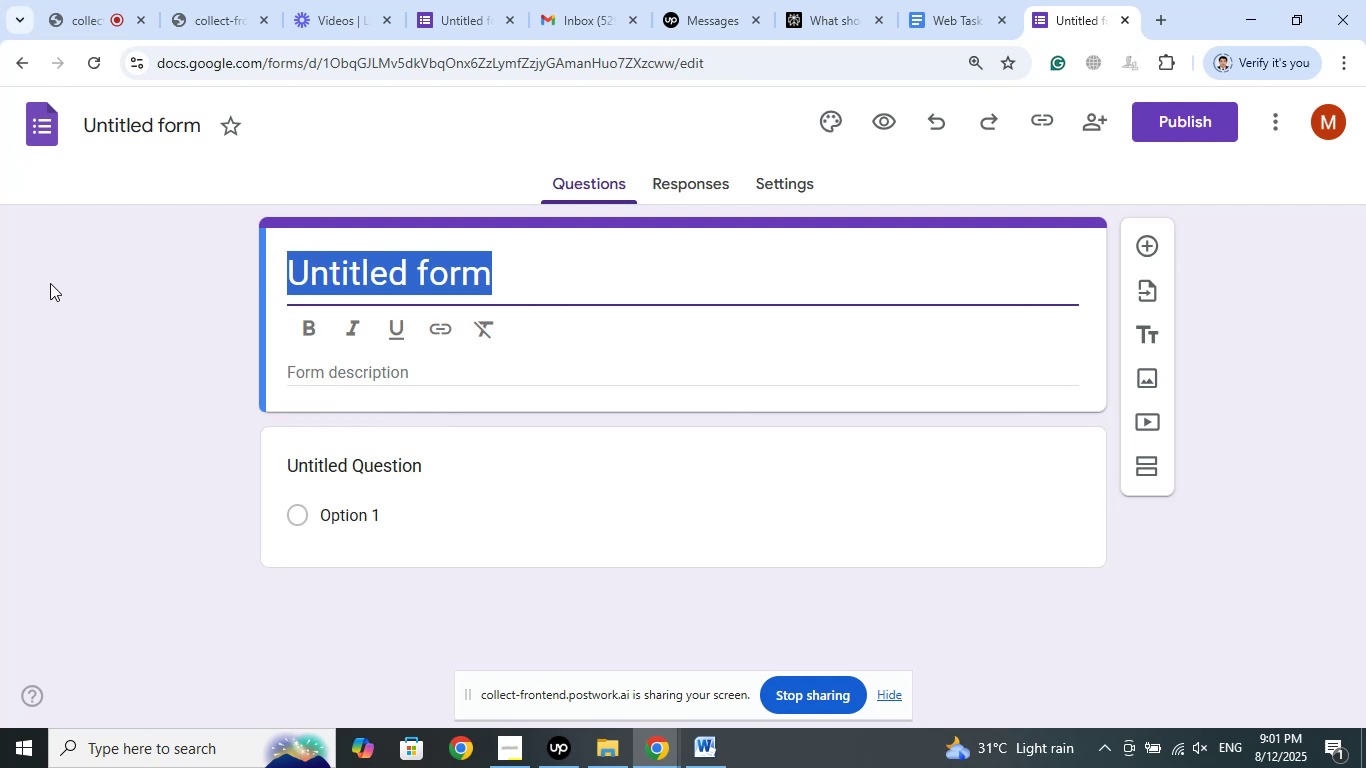 
wait(7.24)
 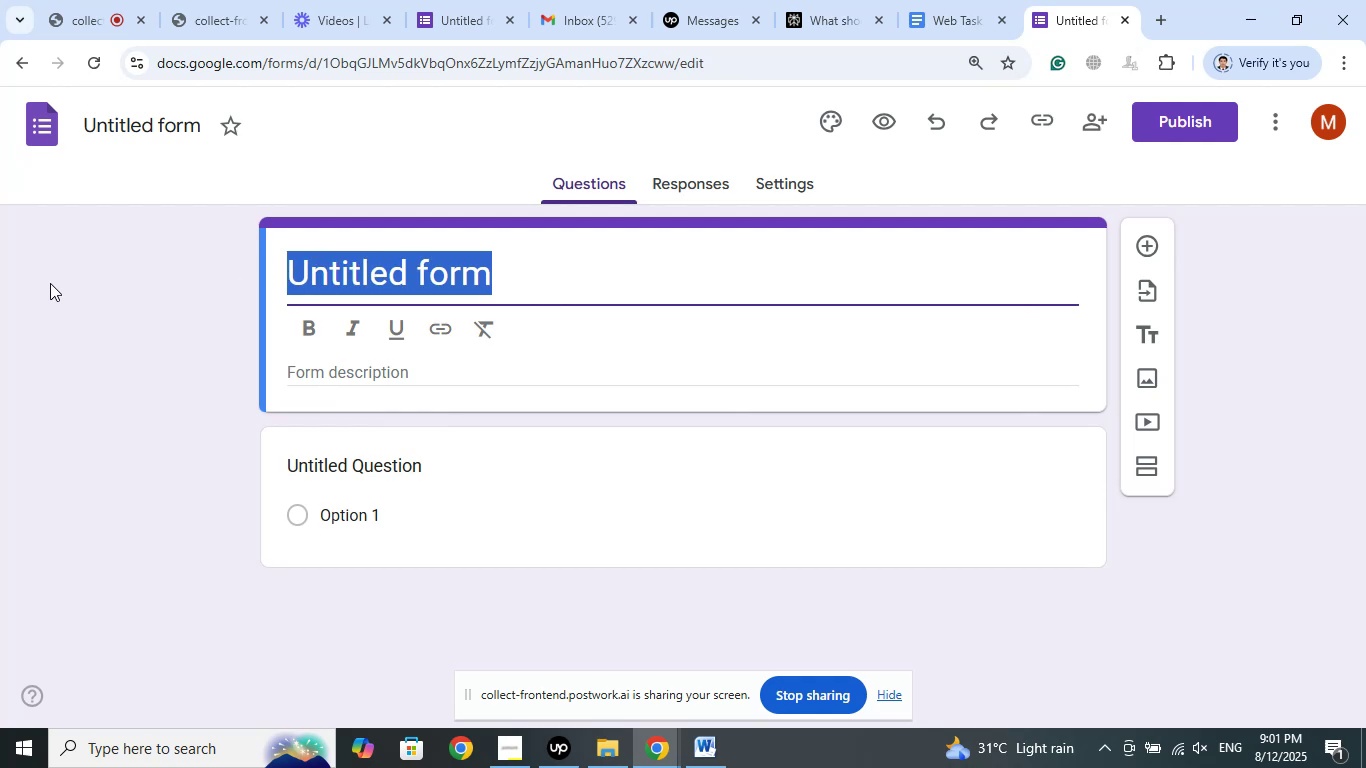 
hold_key(key=ShiftLeft, duration=1.51)
 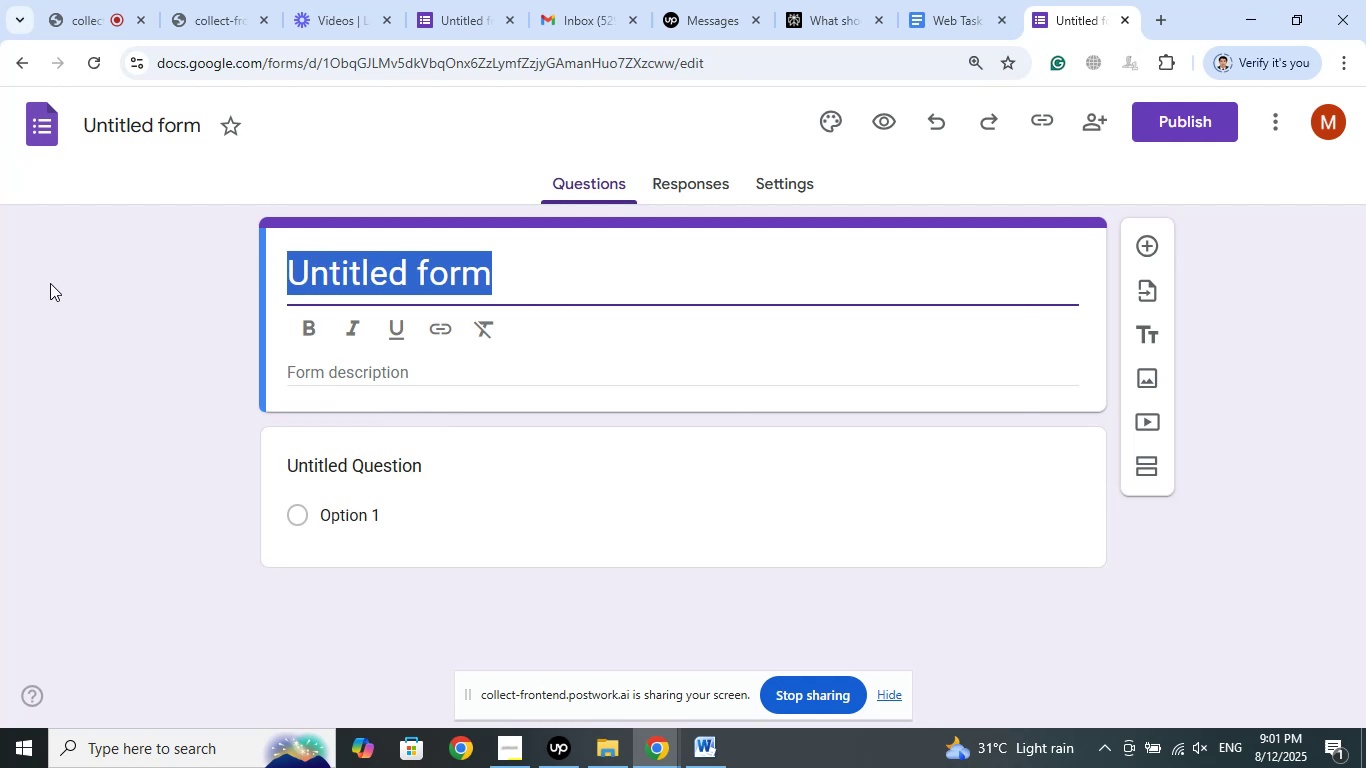 
type(Ques)
 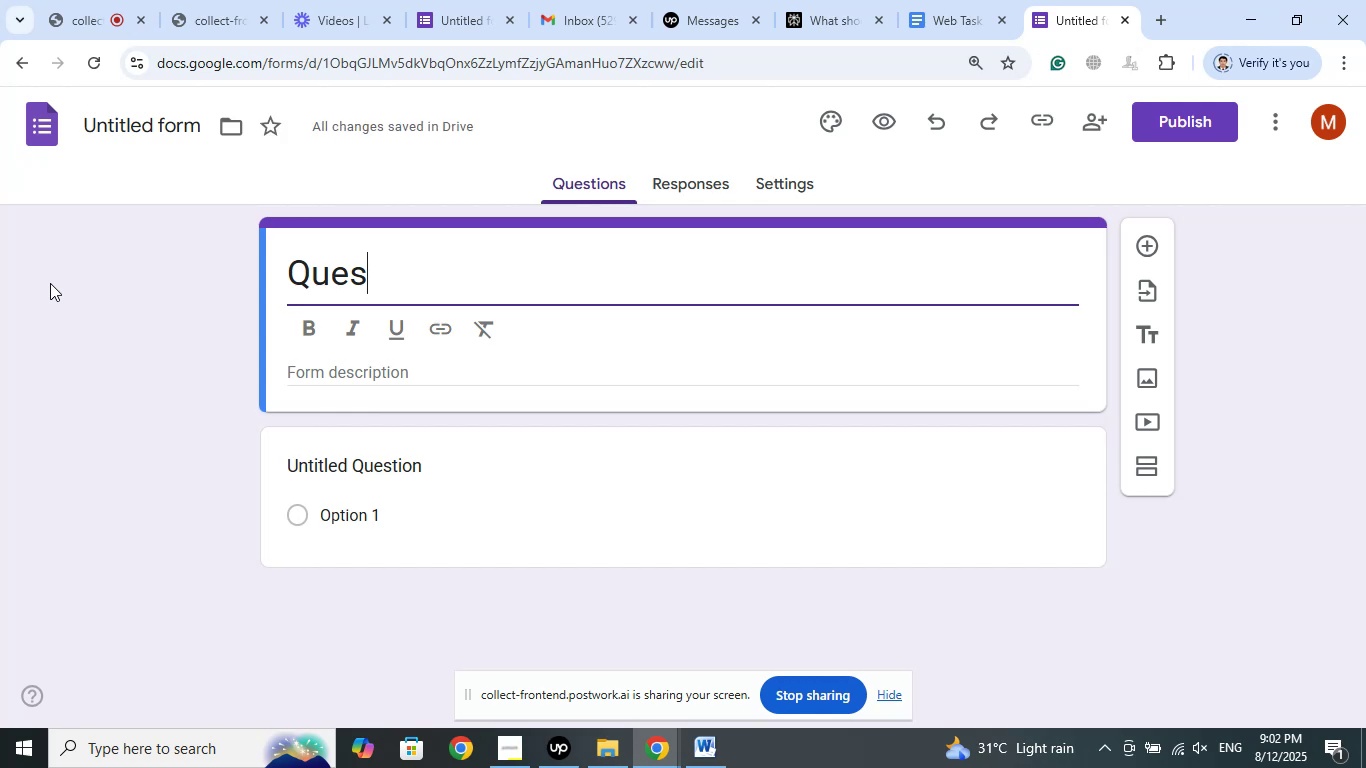 
wait(7.25)
 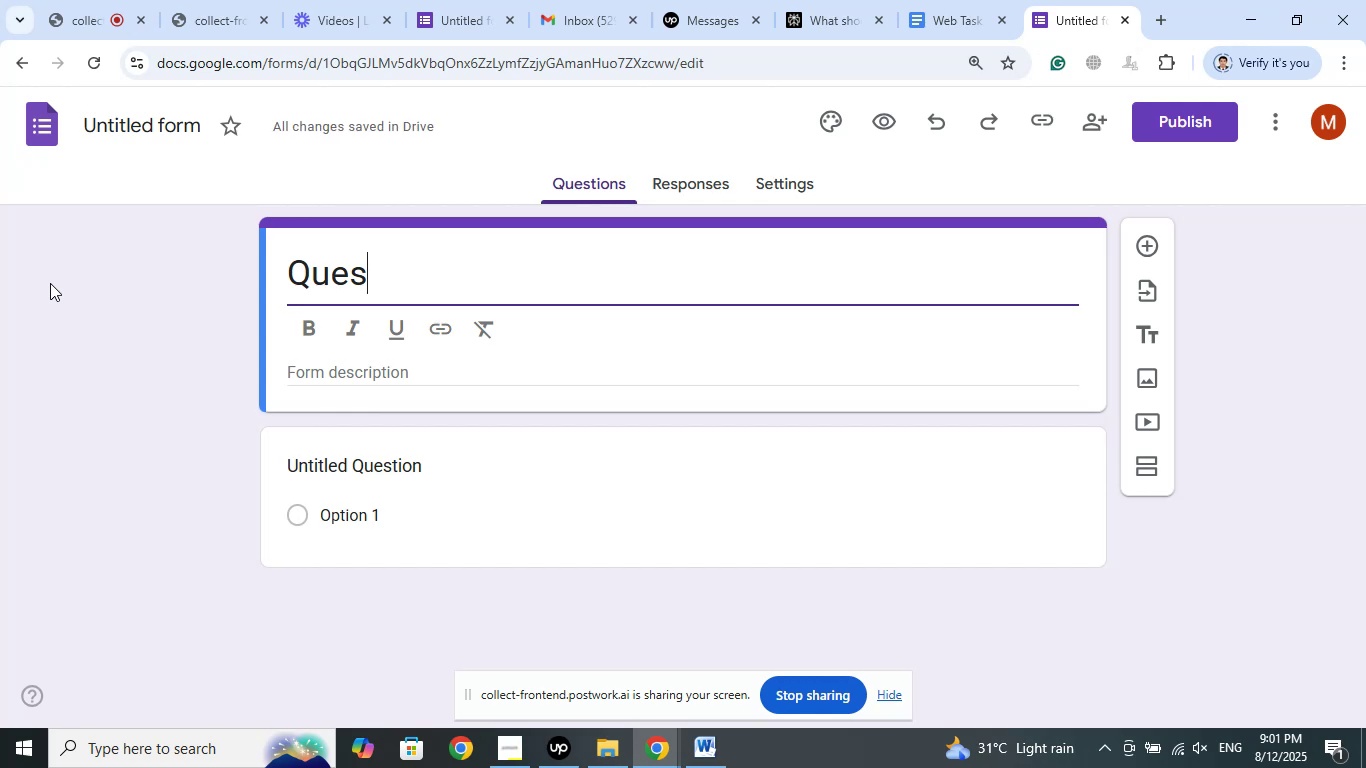 
type(tio)
 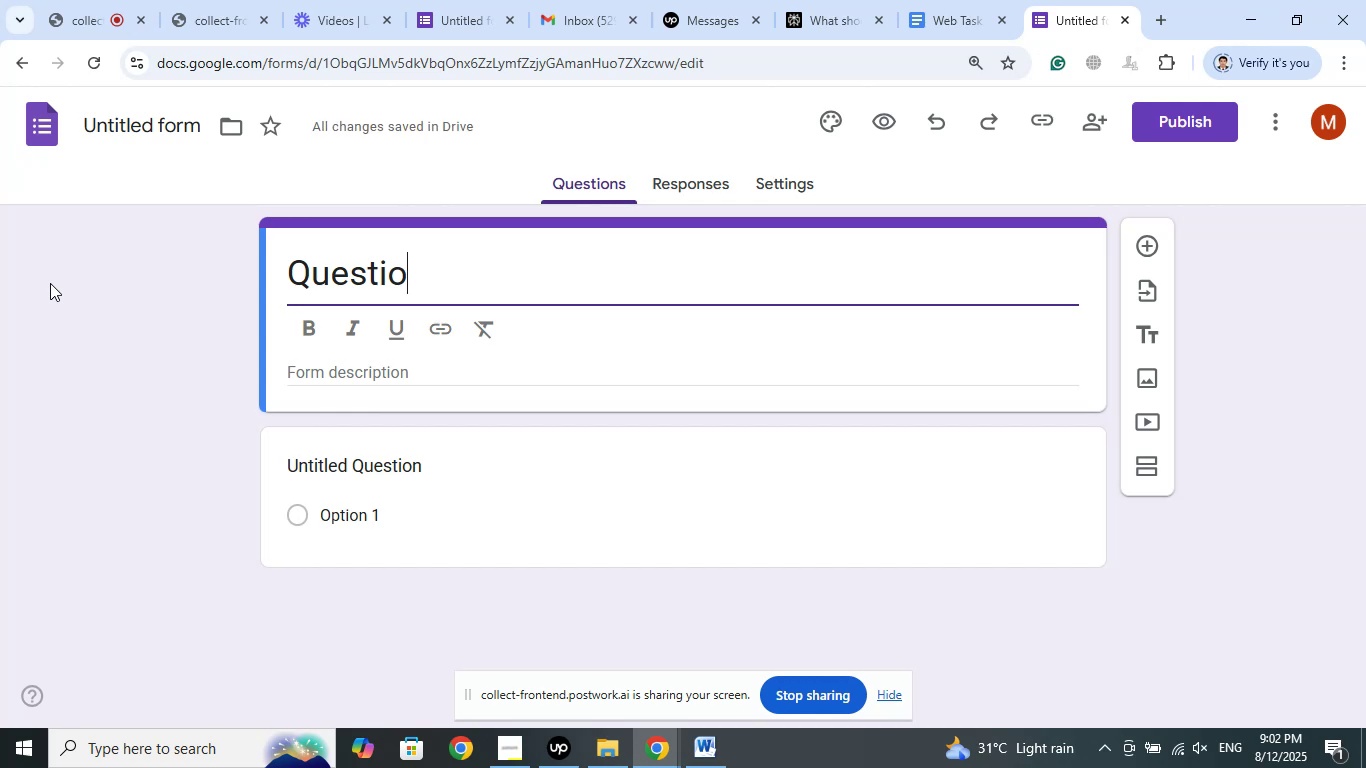 
type(nnaire)
 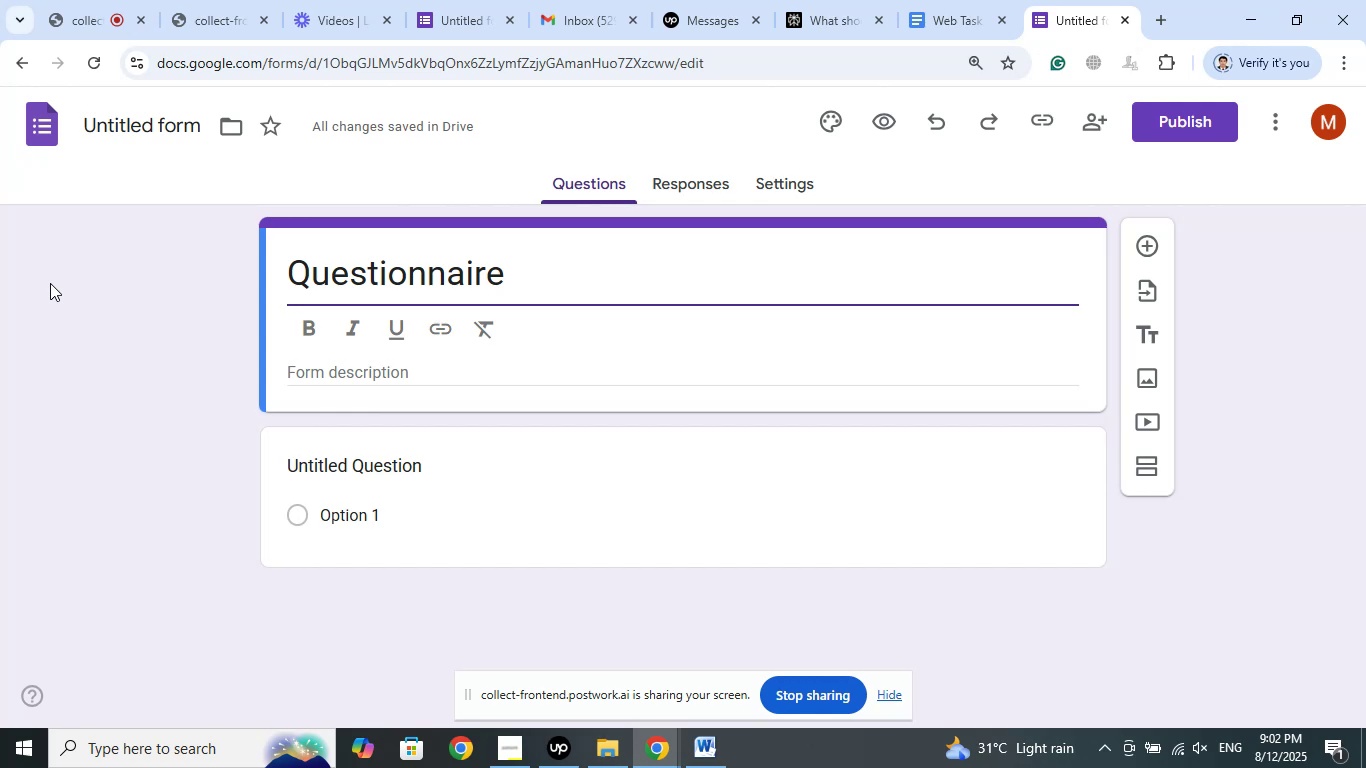 
wait(12.33)
 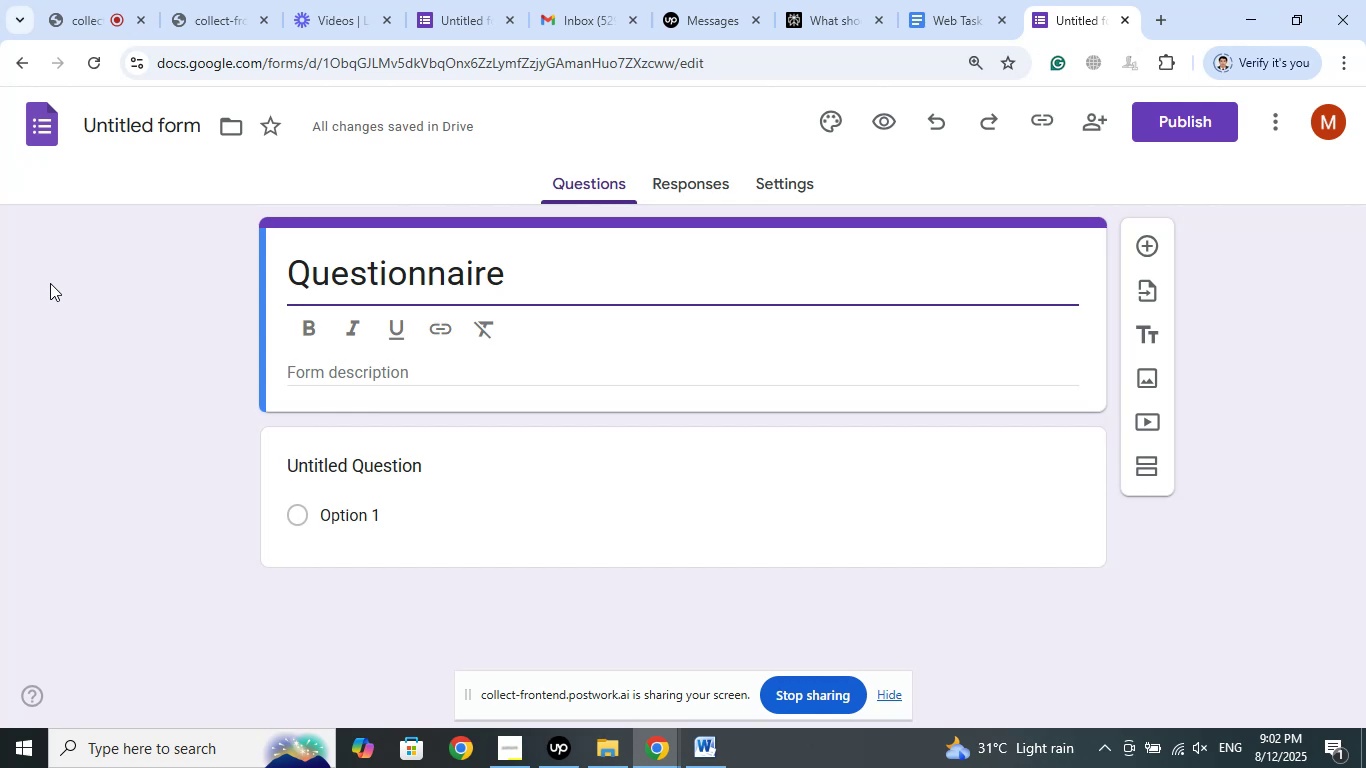 
left_click([390, 390])
 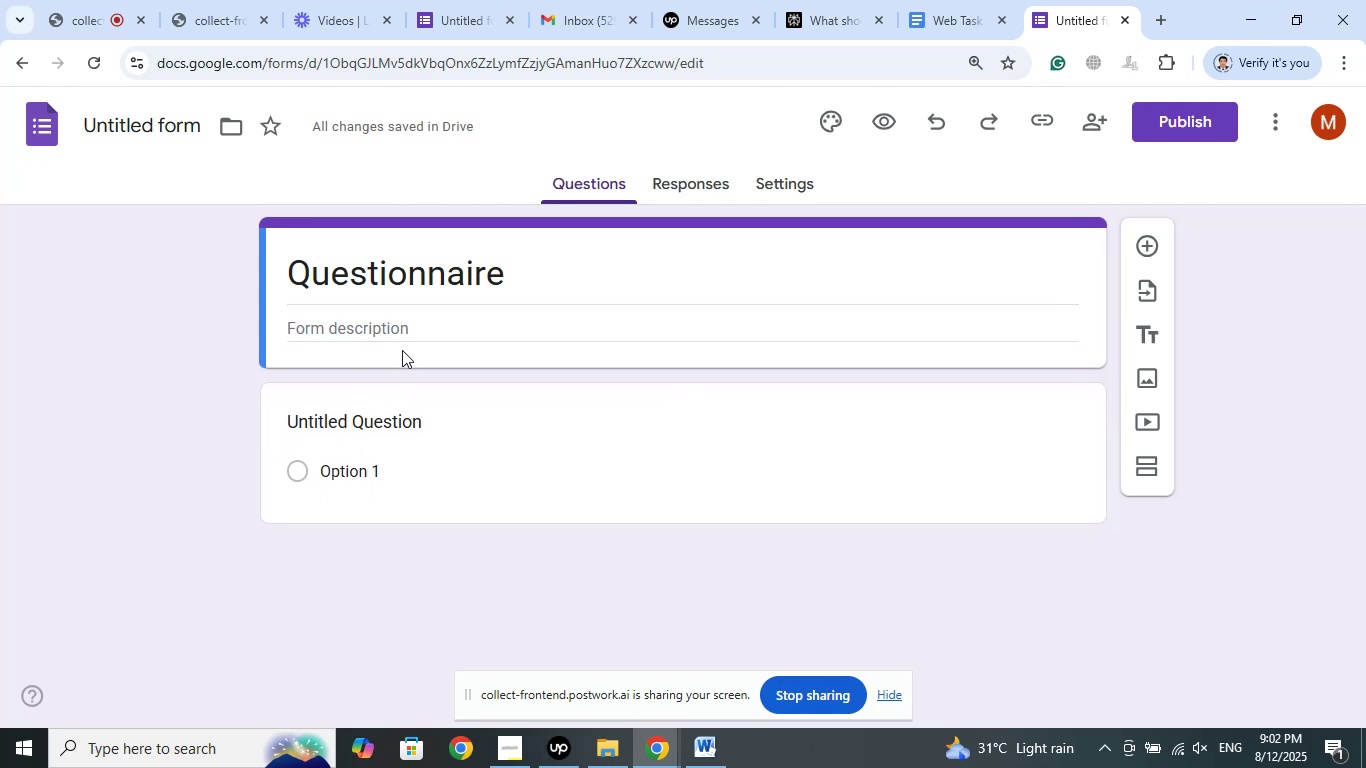 
left_click([402, 343])
 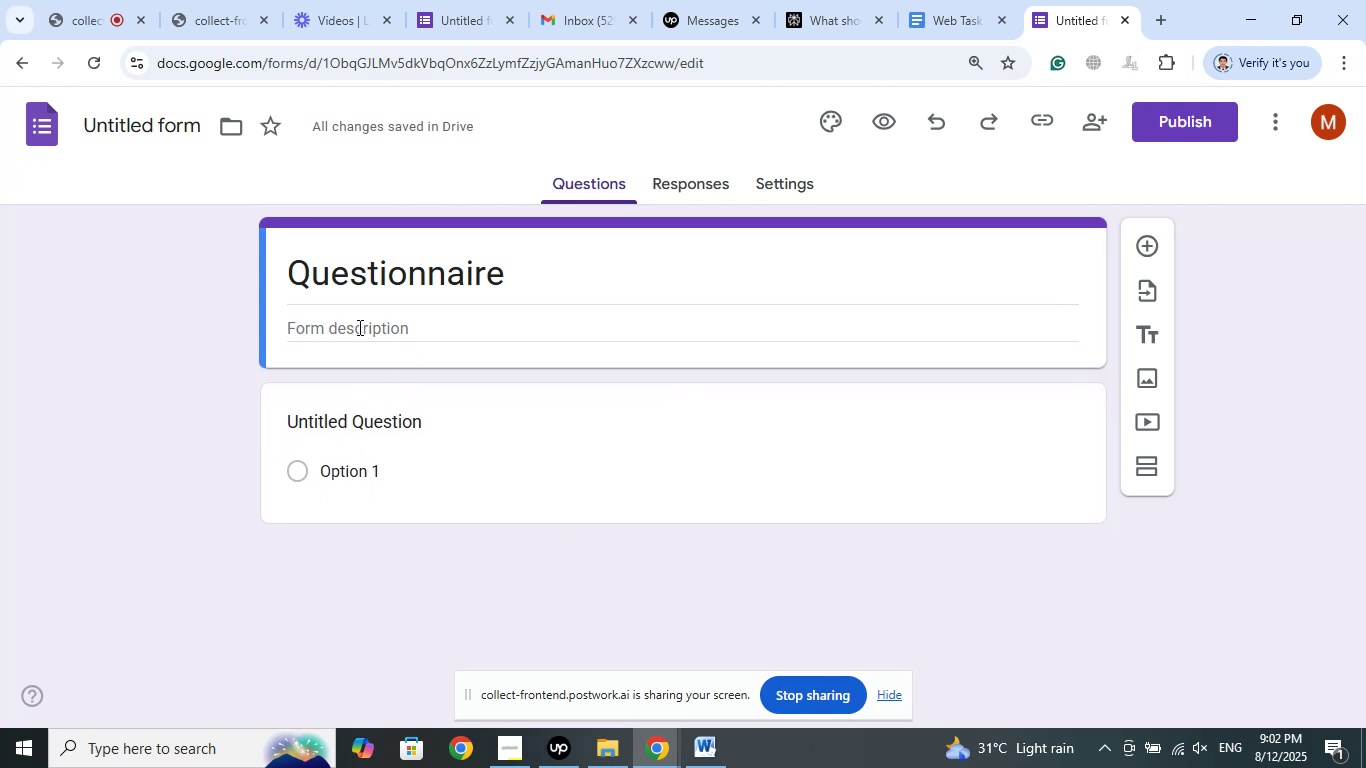 
left_click([353, 326])
 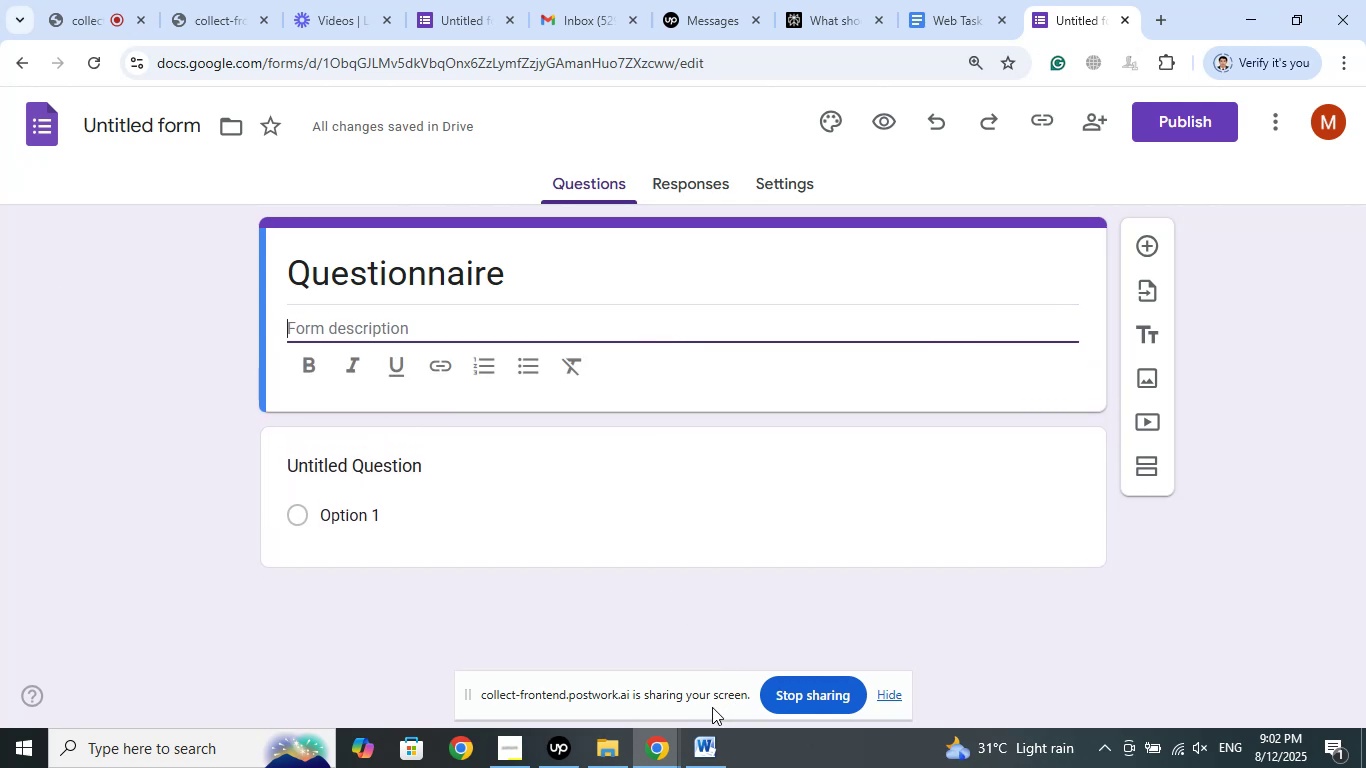 
left_click([713, 743])
 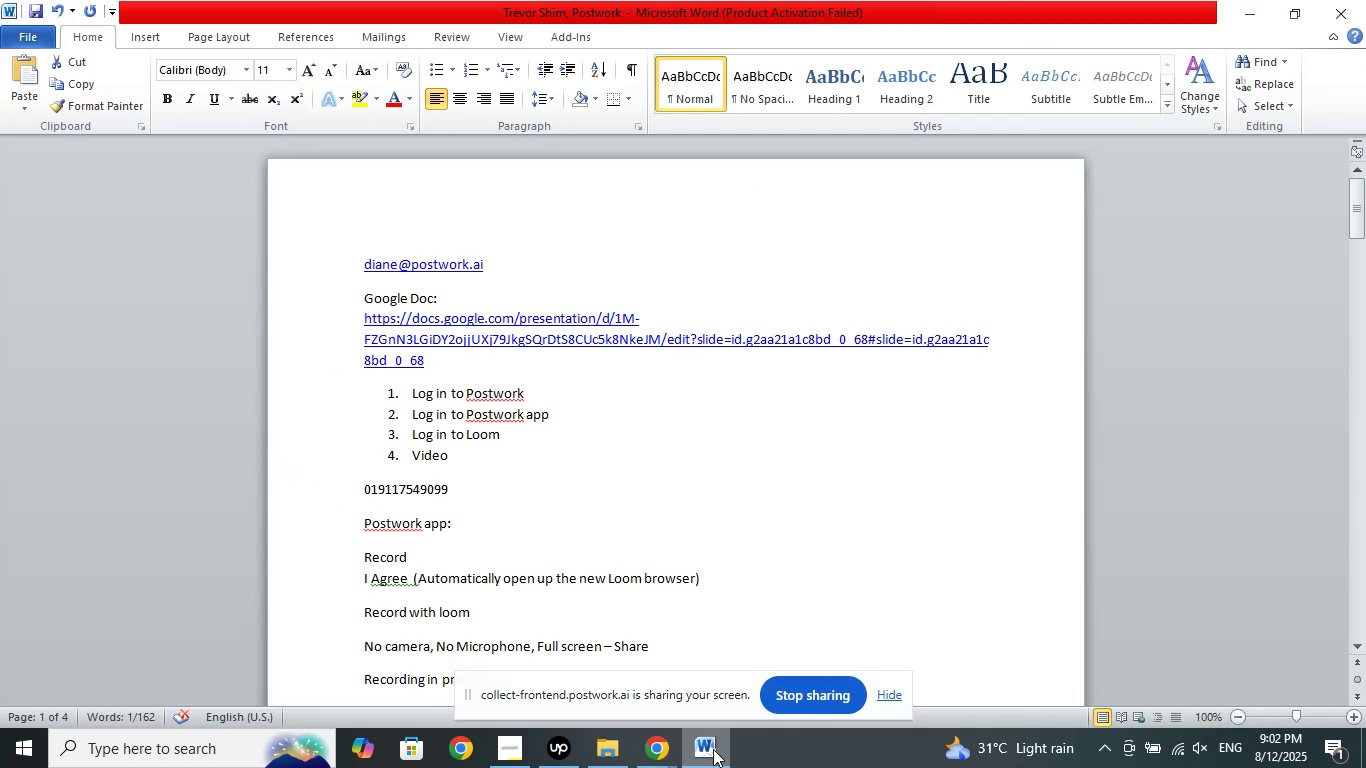 
left_click([713, 749])
 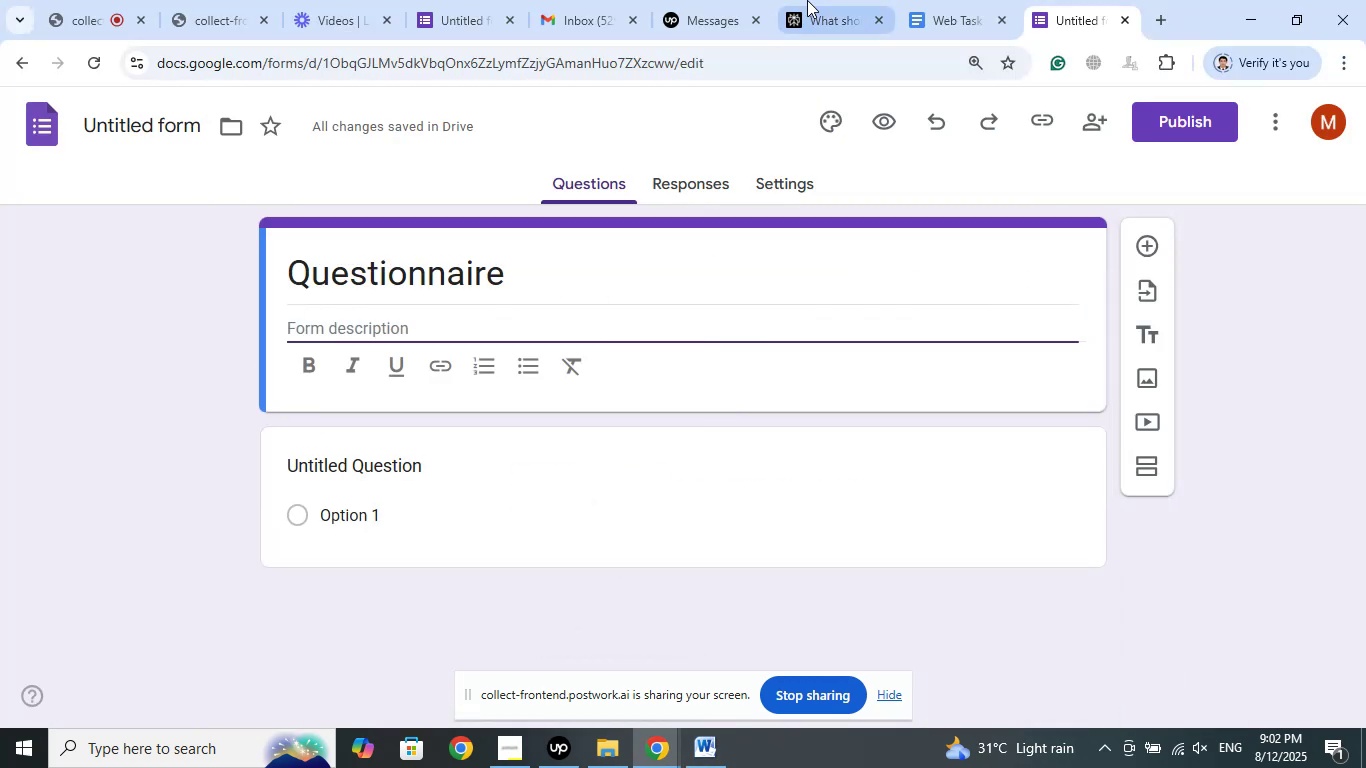 
left_click([812, 0])
 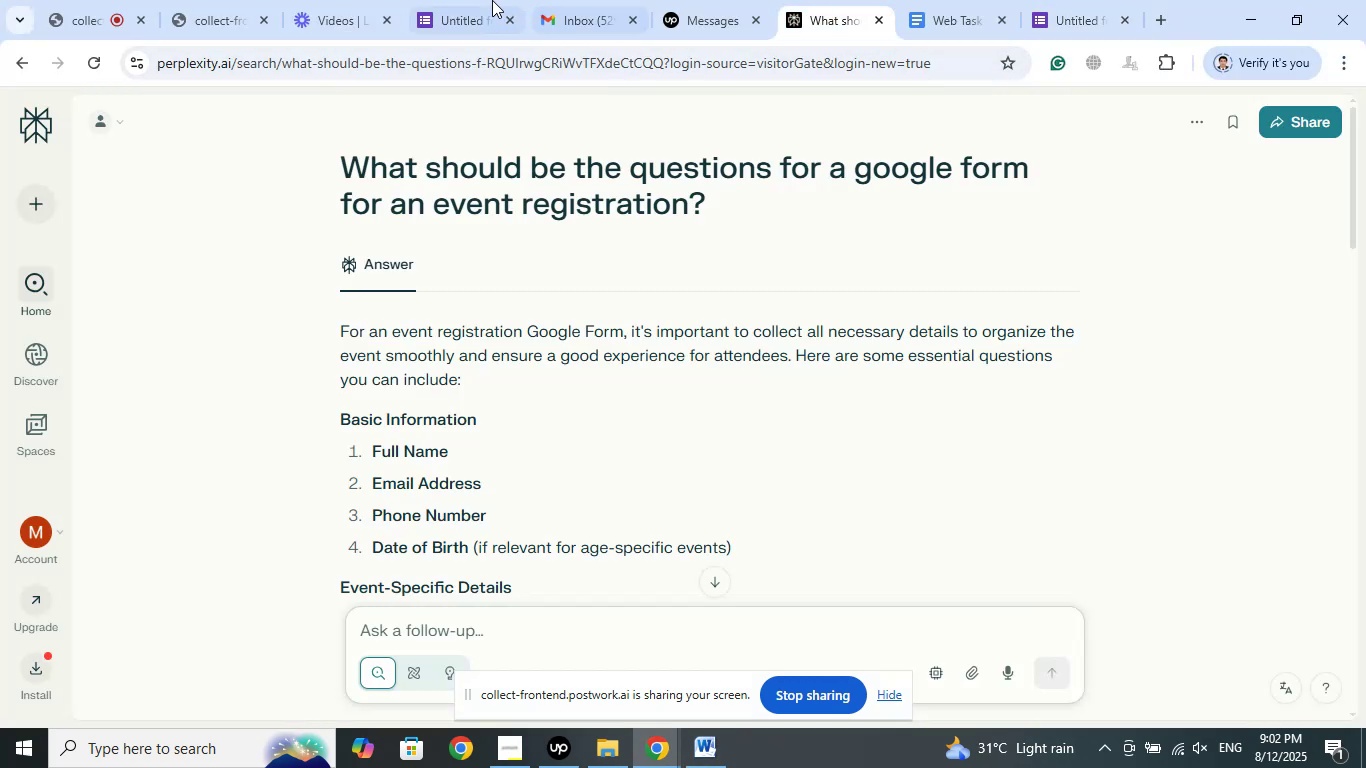 
left_click([476, 0])
 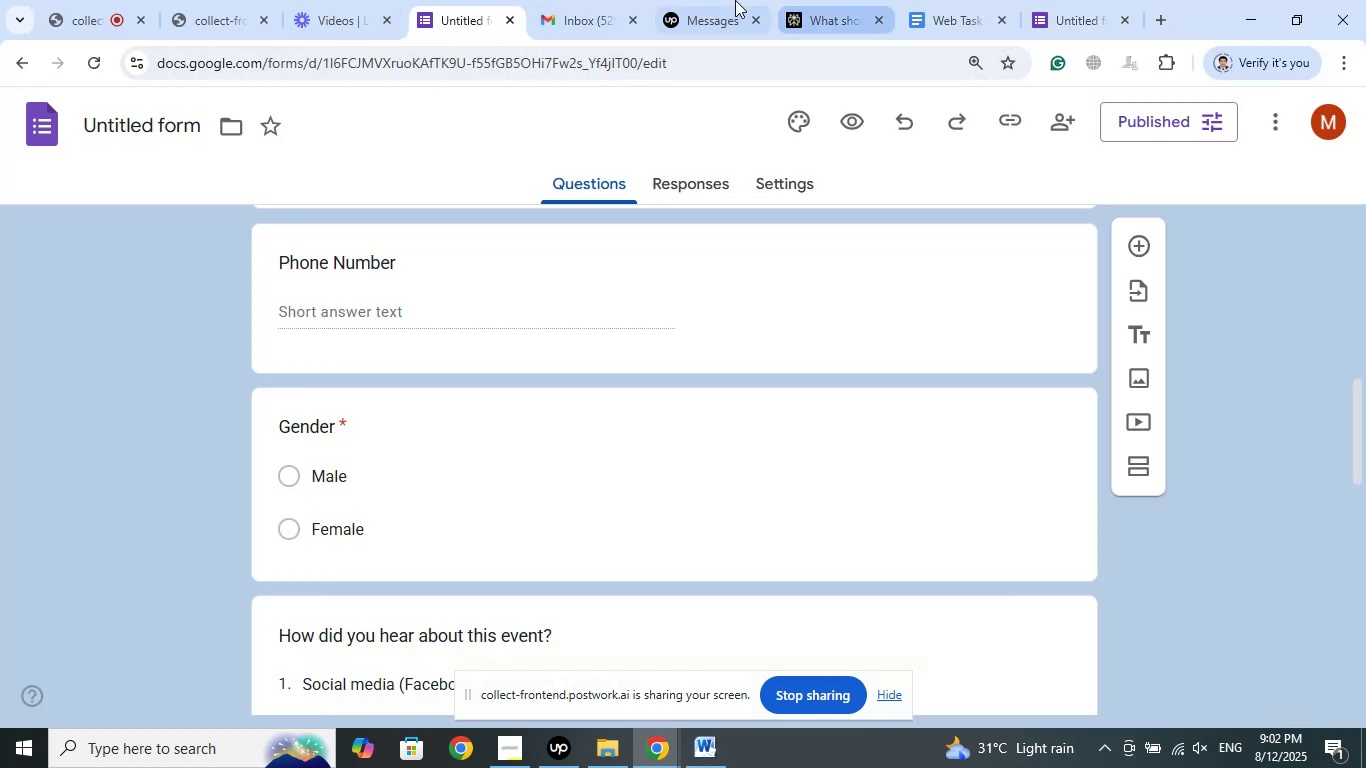 
left_click([934, 7])
 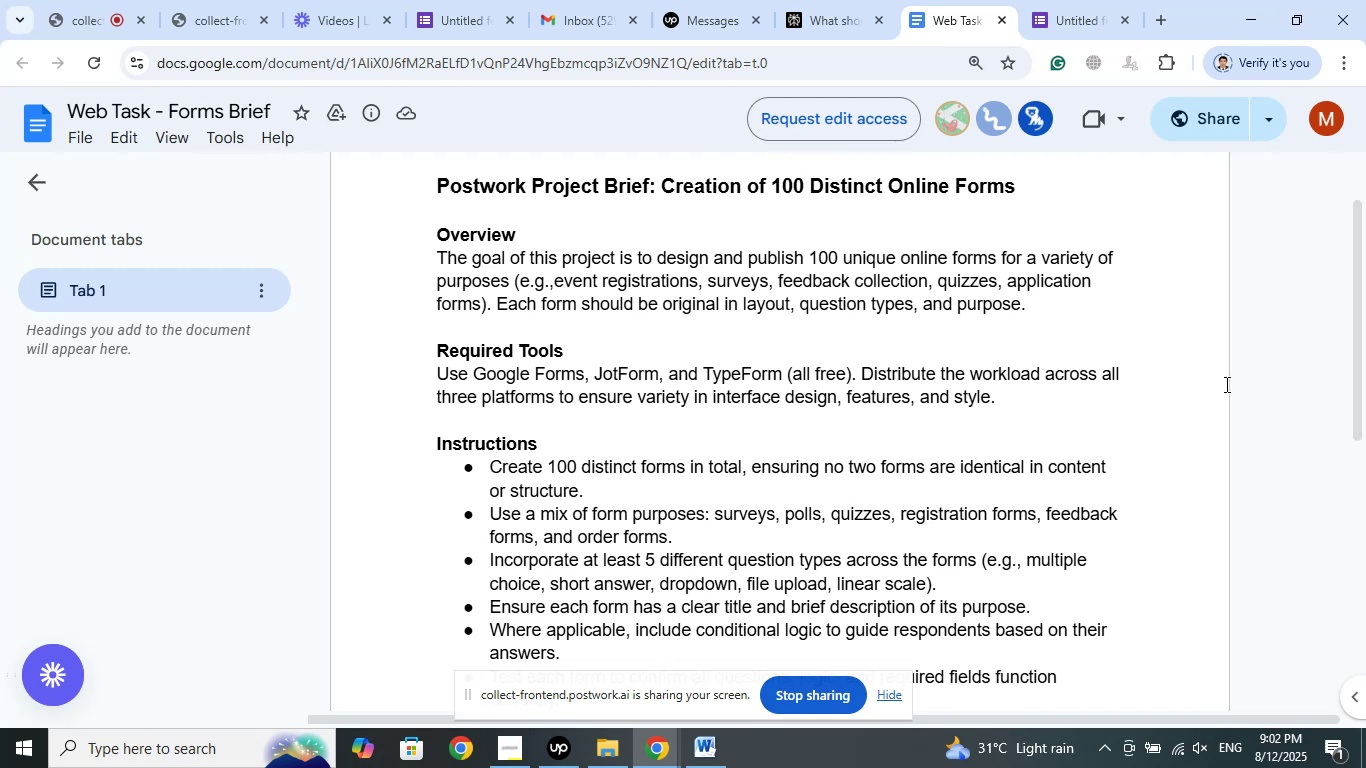 
wait(16.03)
 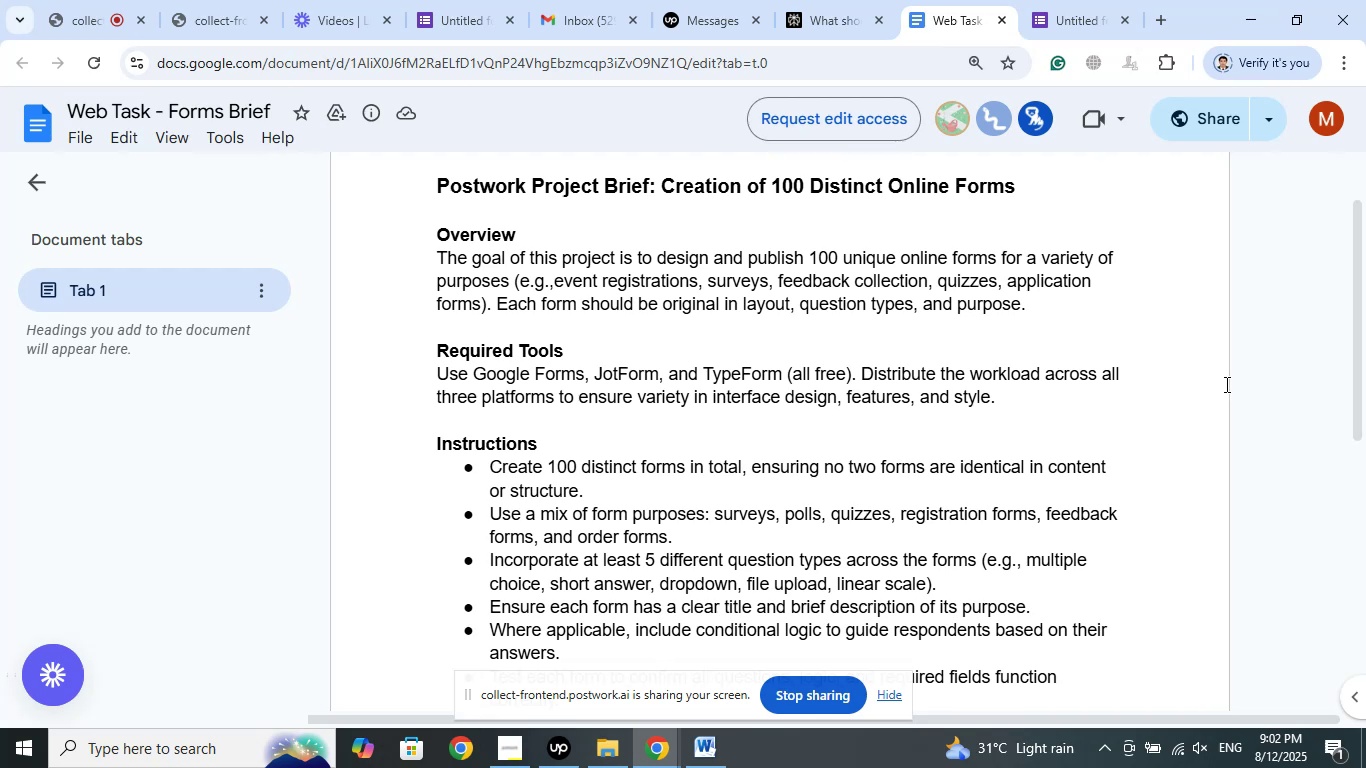 
left_click([1079, 0])
 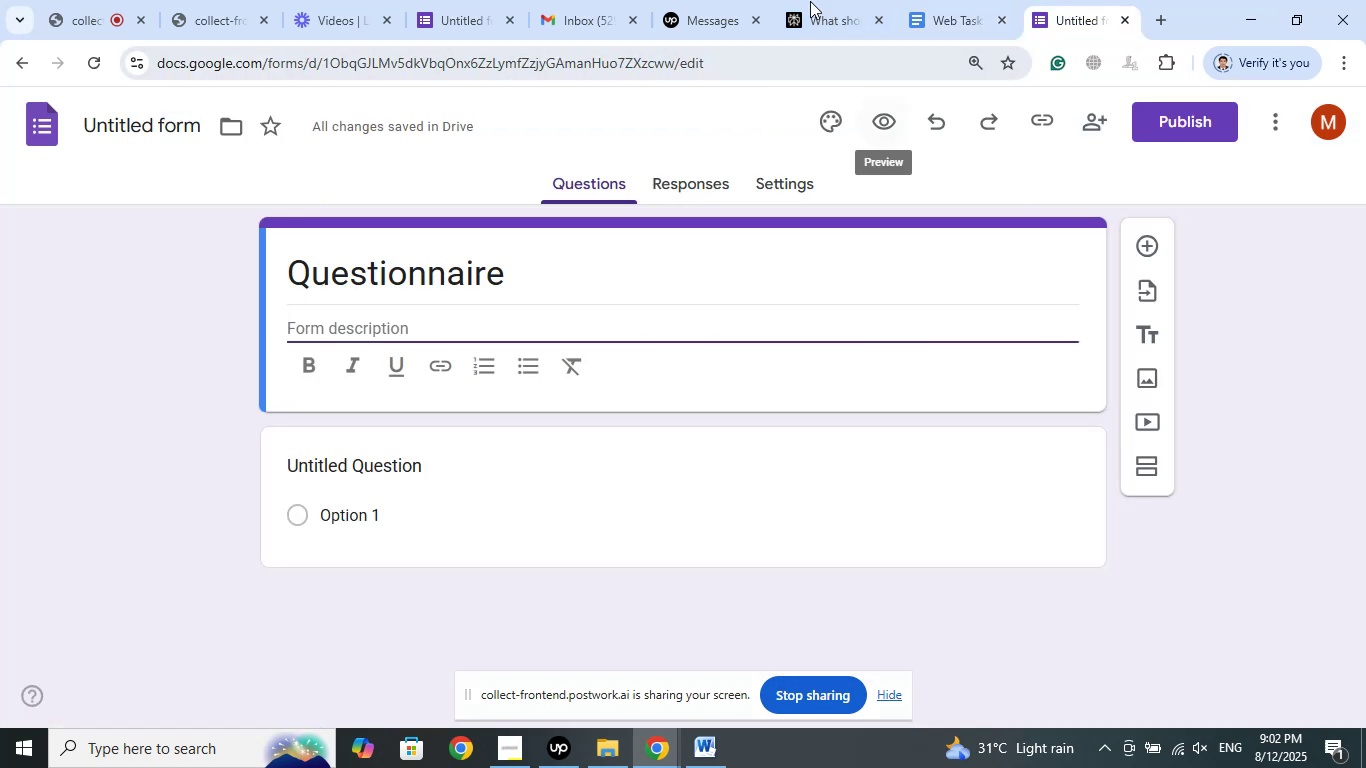 
left_click([837, 0])
 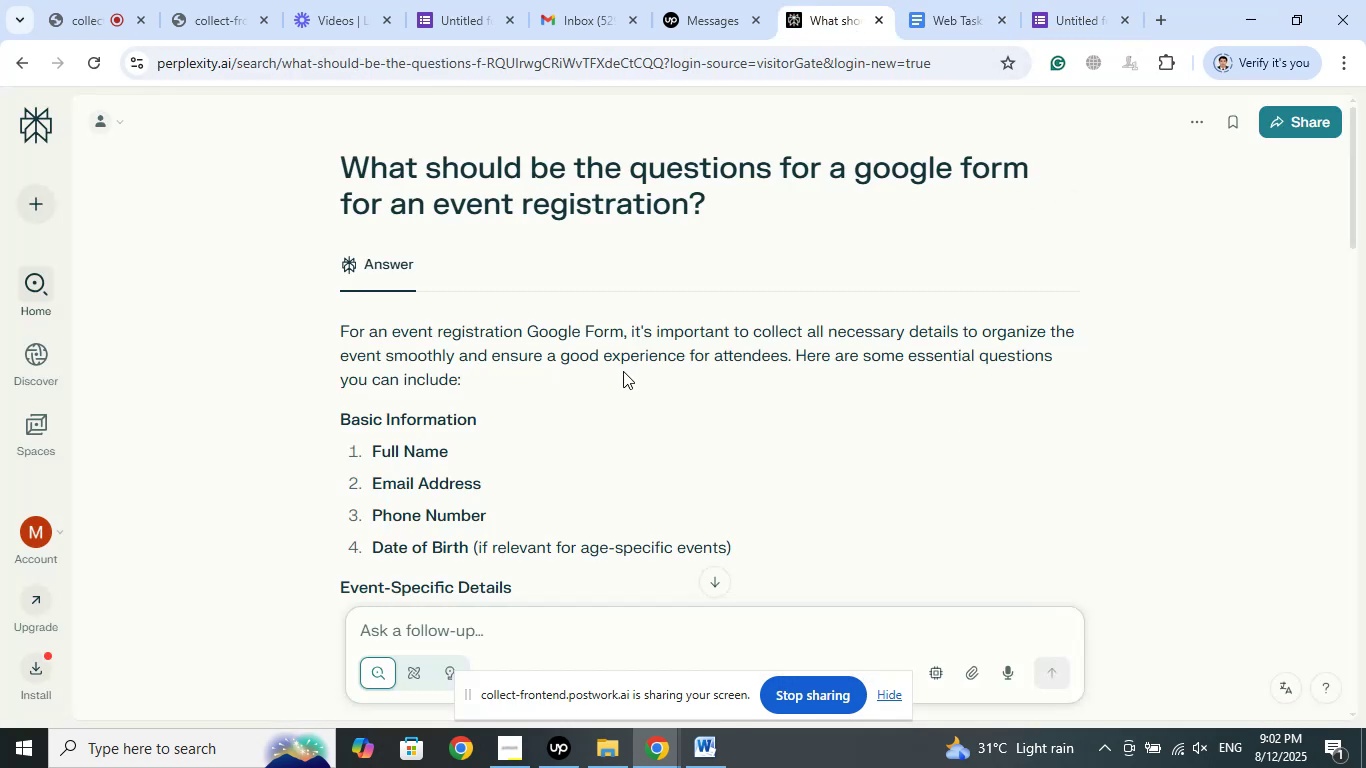 
scroll: coordinate [536, 588], scroll_direction: down, amount: 8.0
 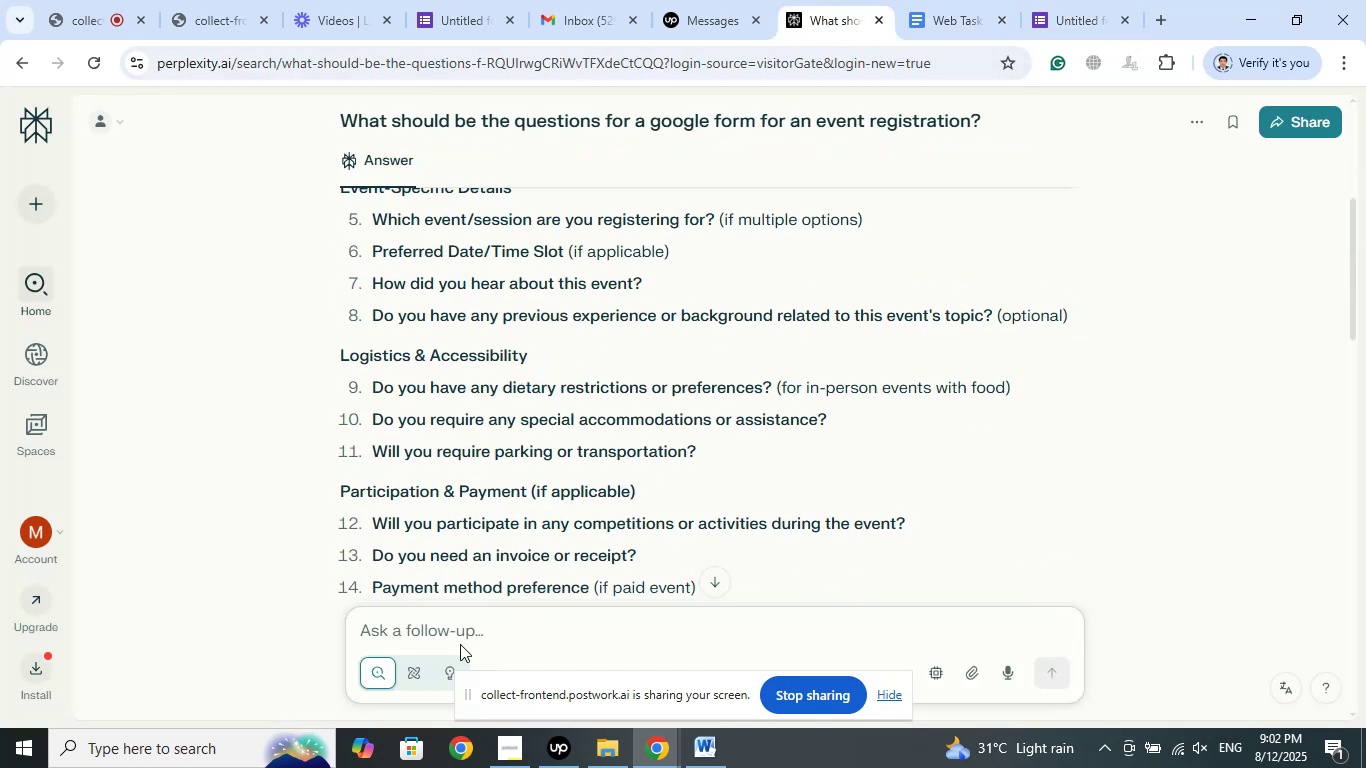 
left_click([459, 643])
 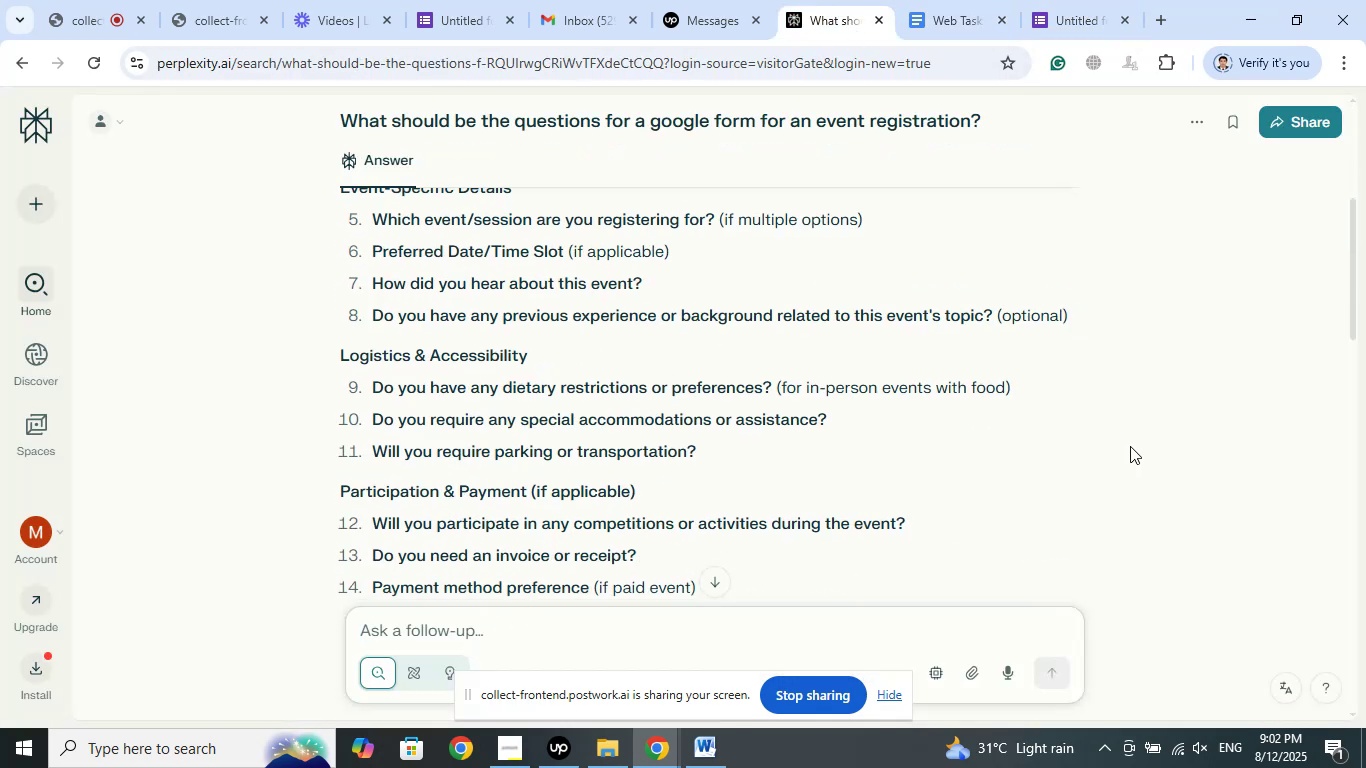 
type(Wjat )
key(Backspace)
key(Backspace)
key(Backspace)
key(Backspace)
type(hat should be title for google form survey)
 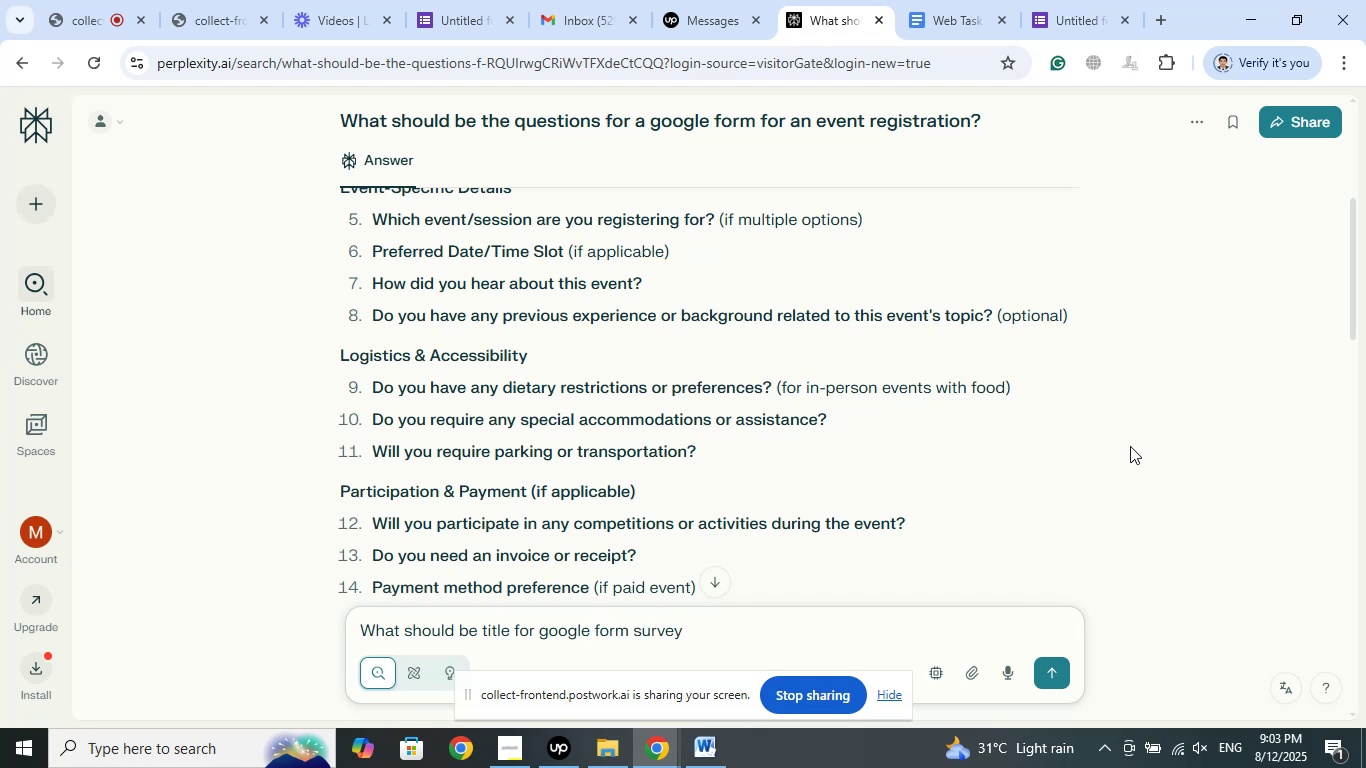 
key(Enter)
 